 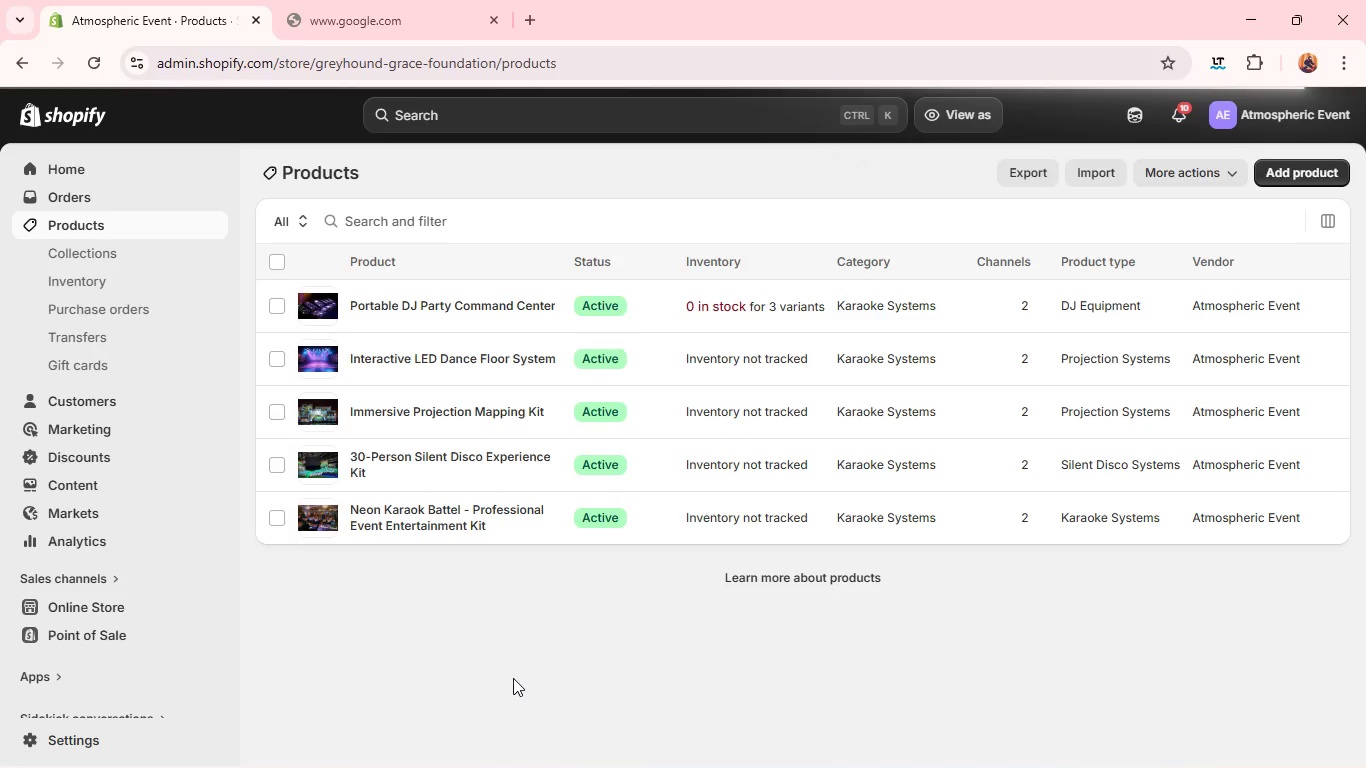 
left_click([398, 454])
 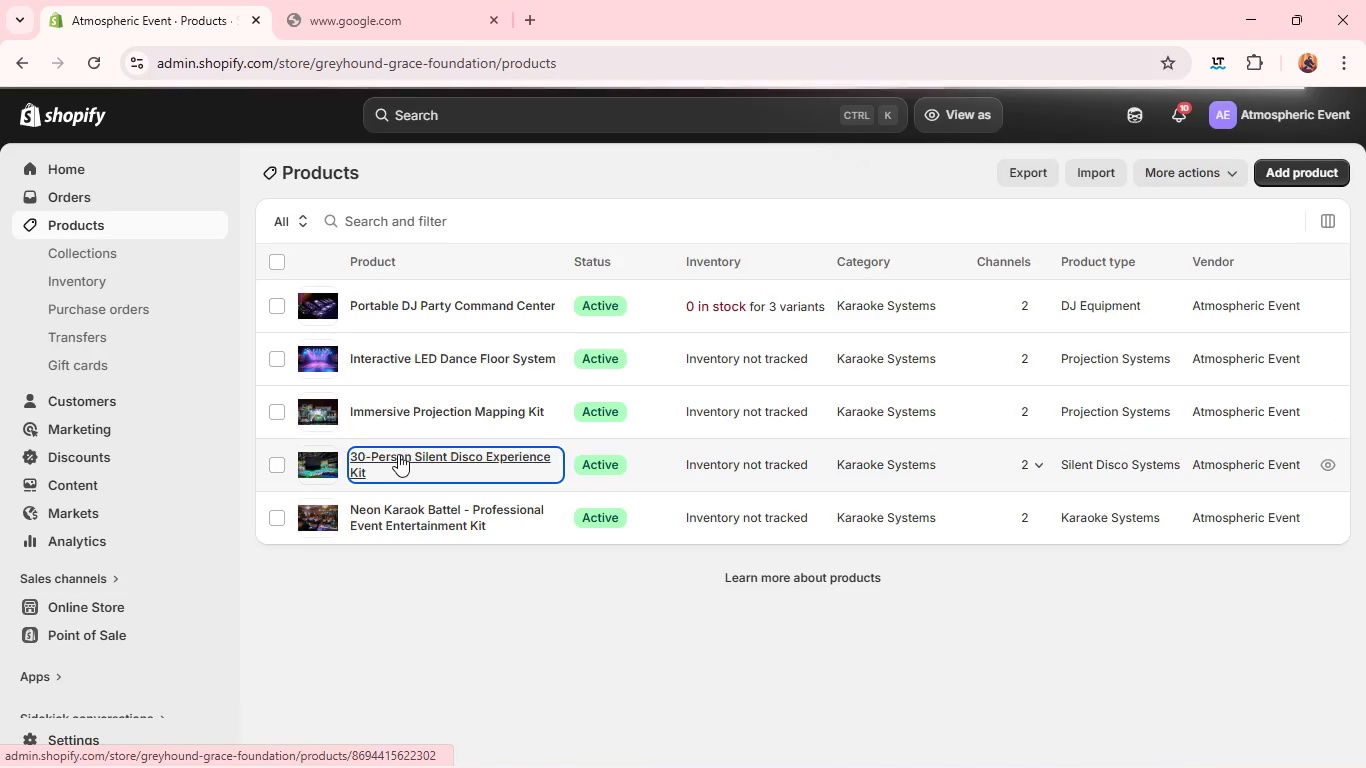 
left_click([398, 454])
 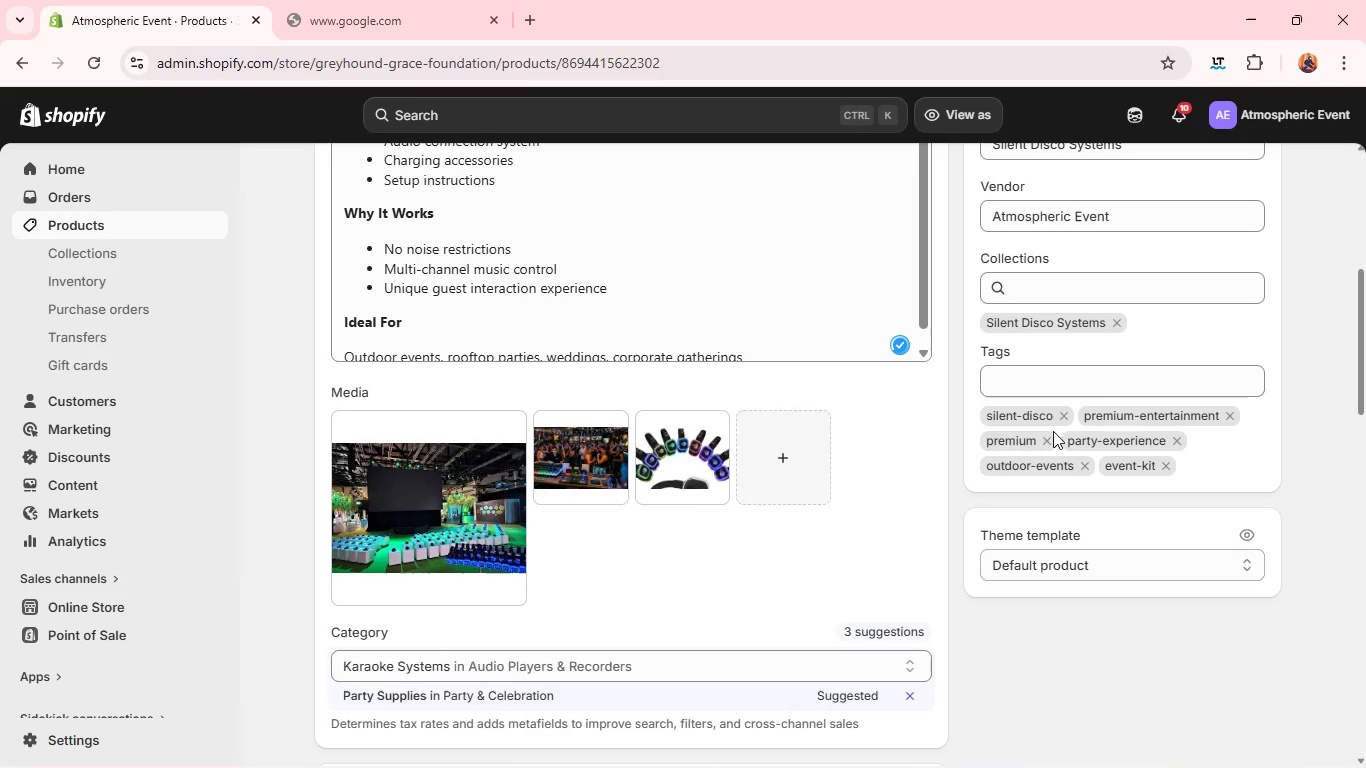 
wait(31.1)
 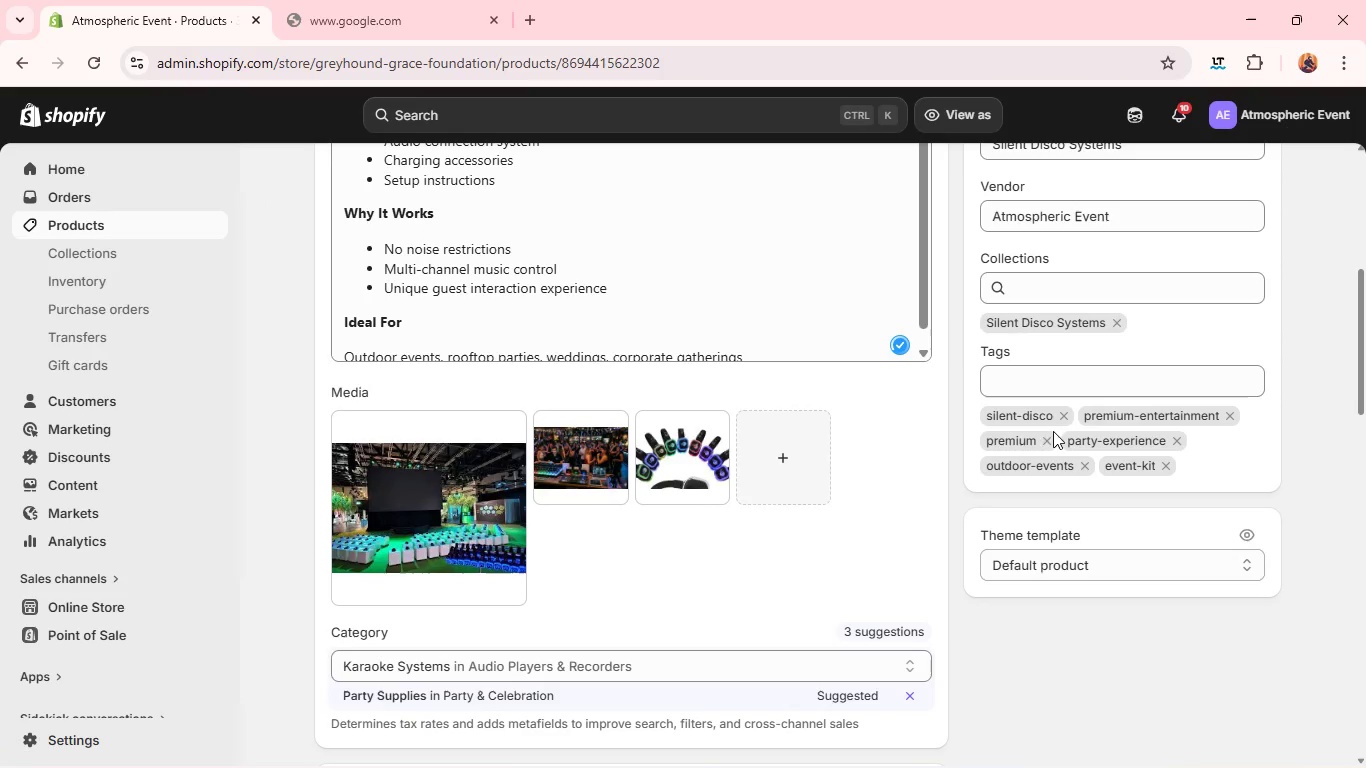 
mouse_move([1093, 464])
 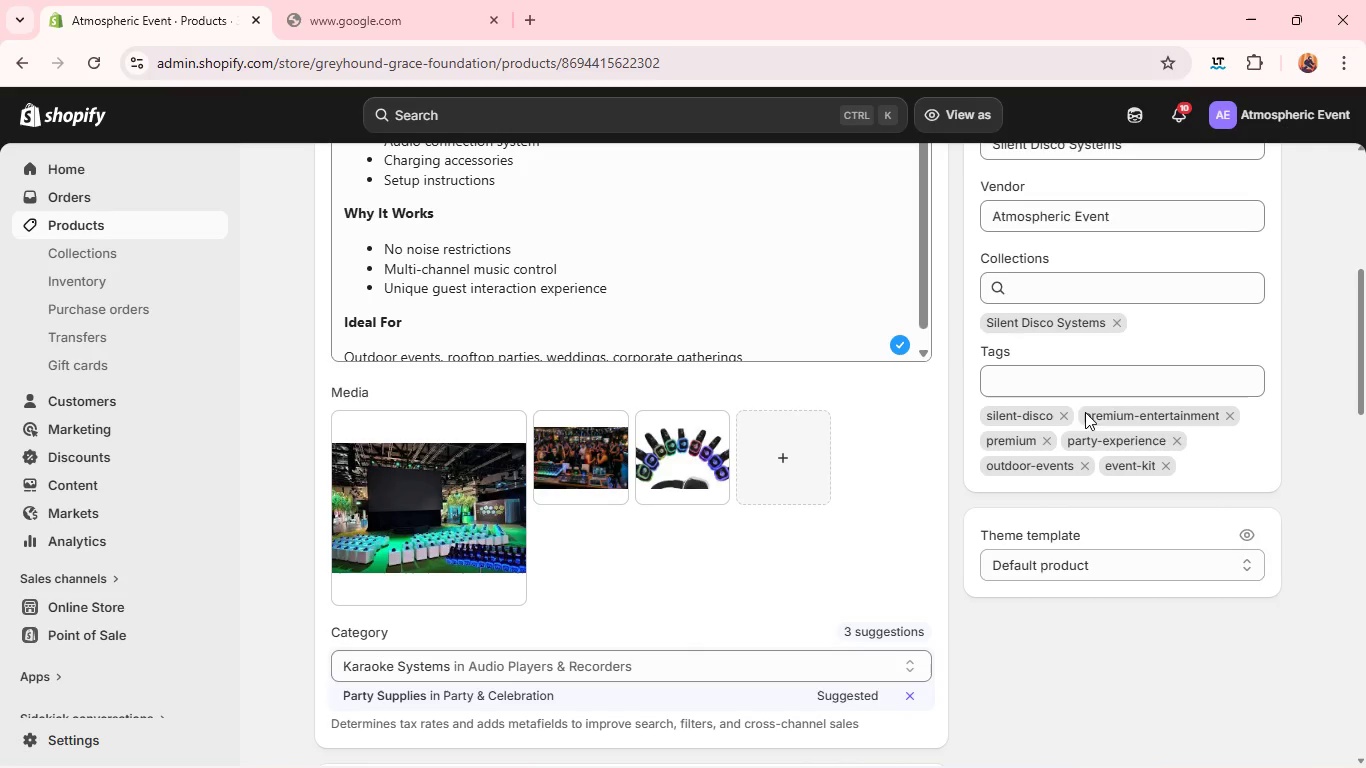 
wait(6.82)
 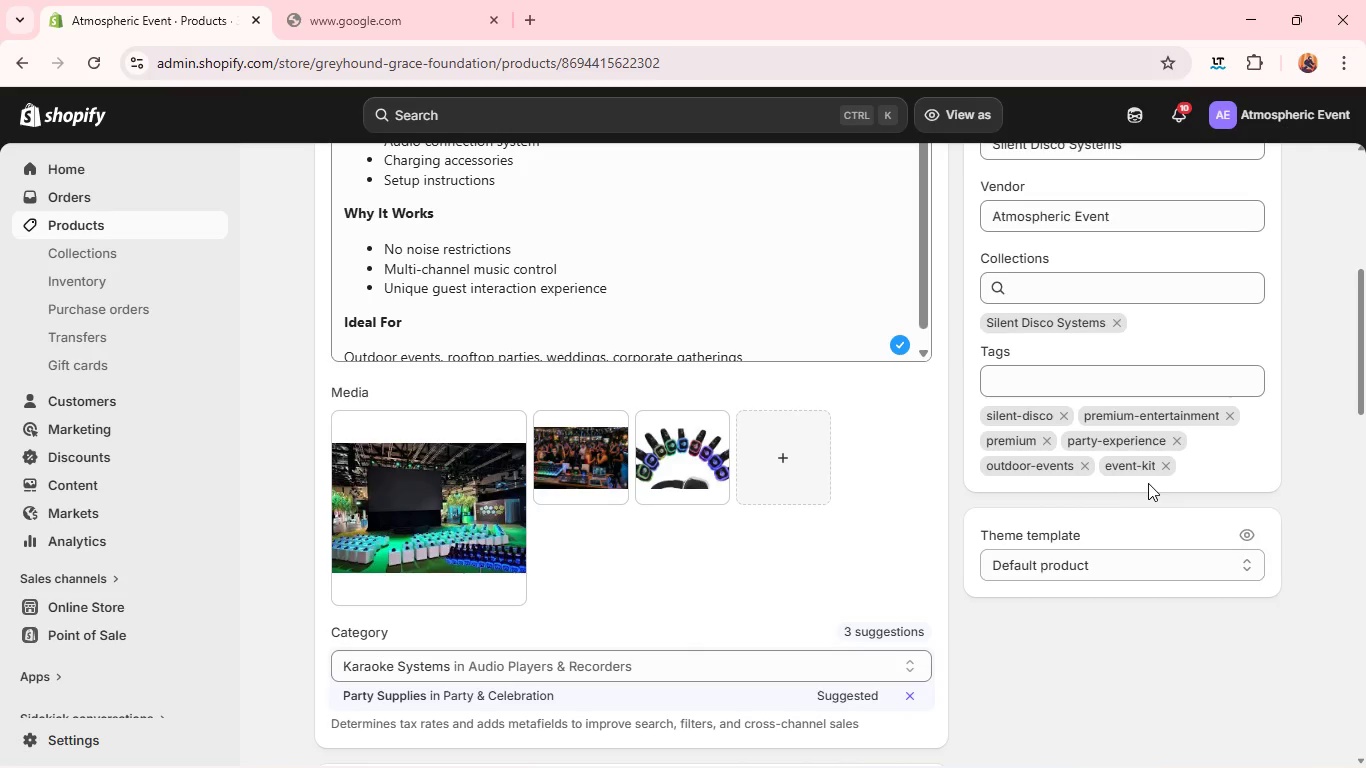 
left_click([1231, 421])
 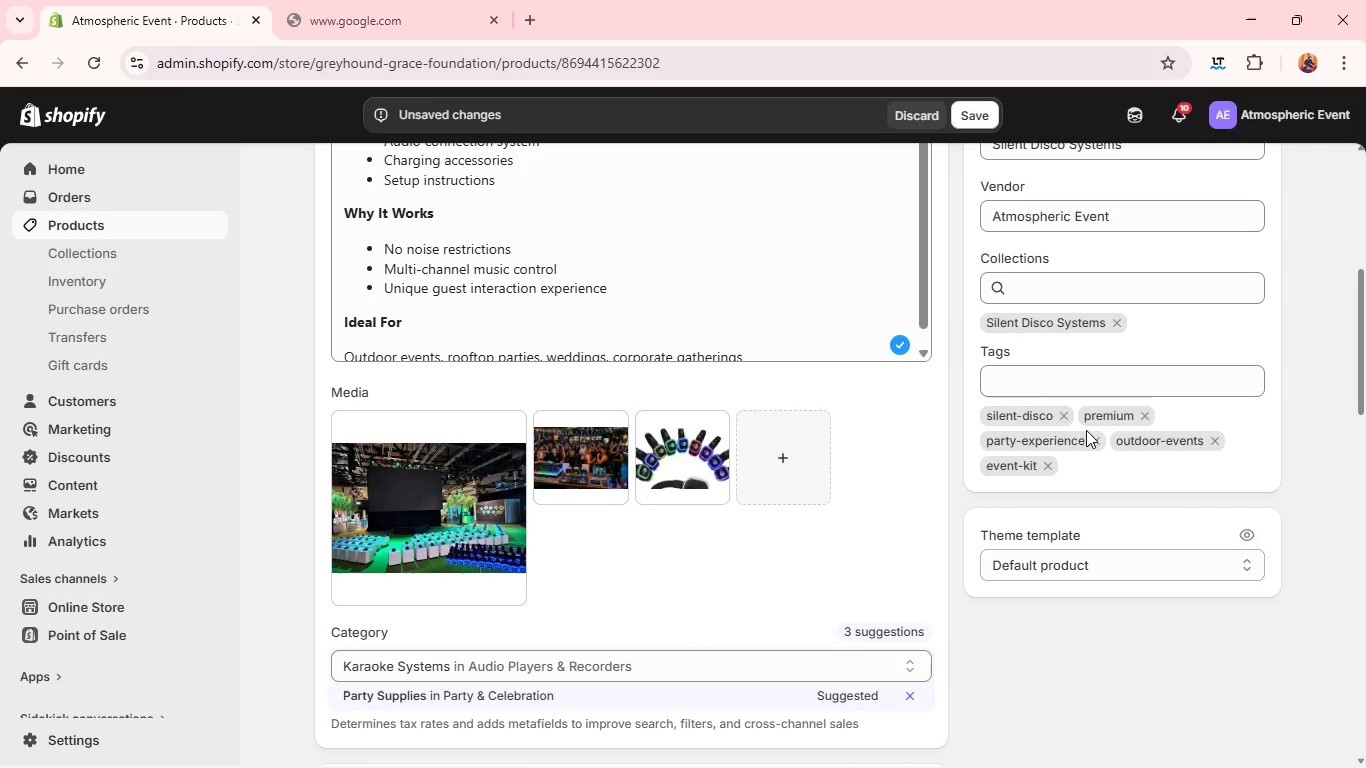 
left_click([1094, 438])
 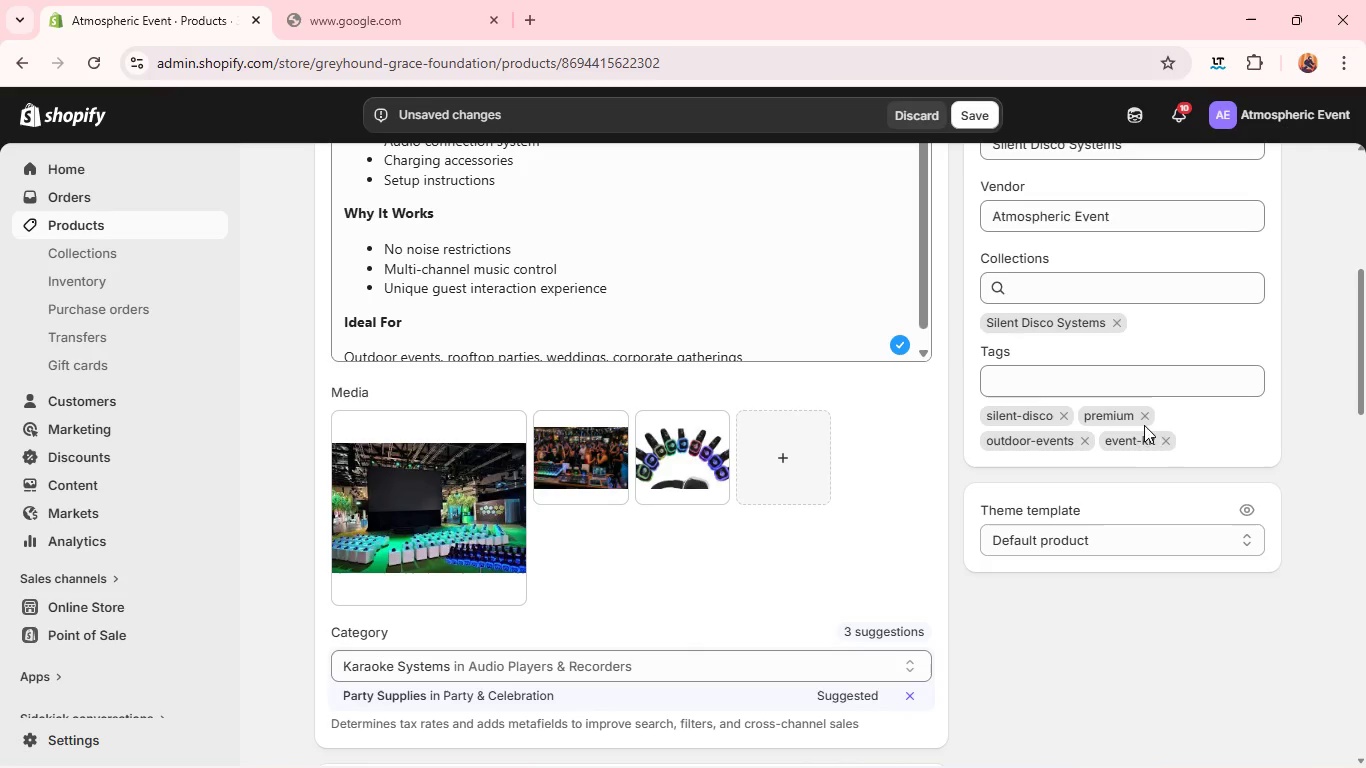 
left_click([1144, 415])
 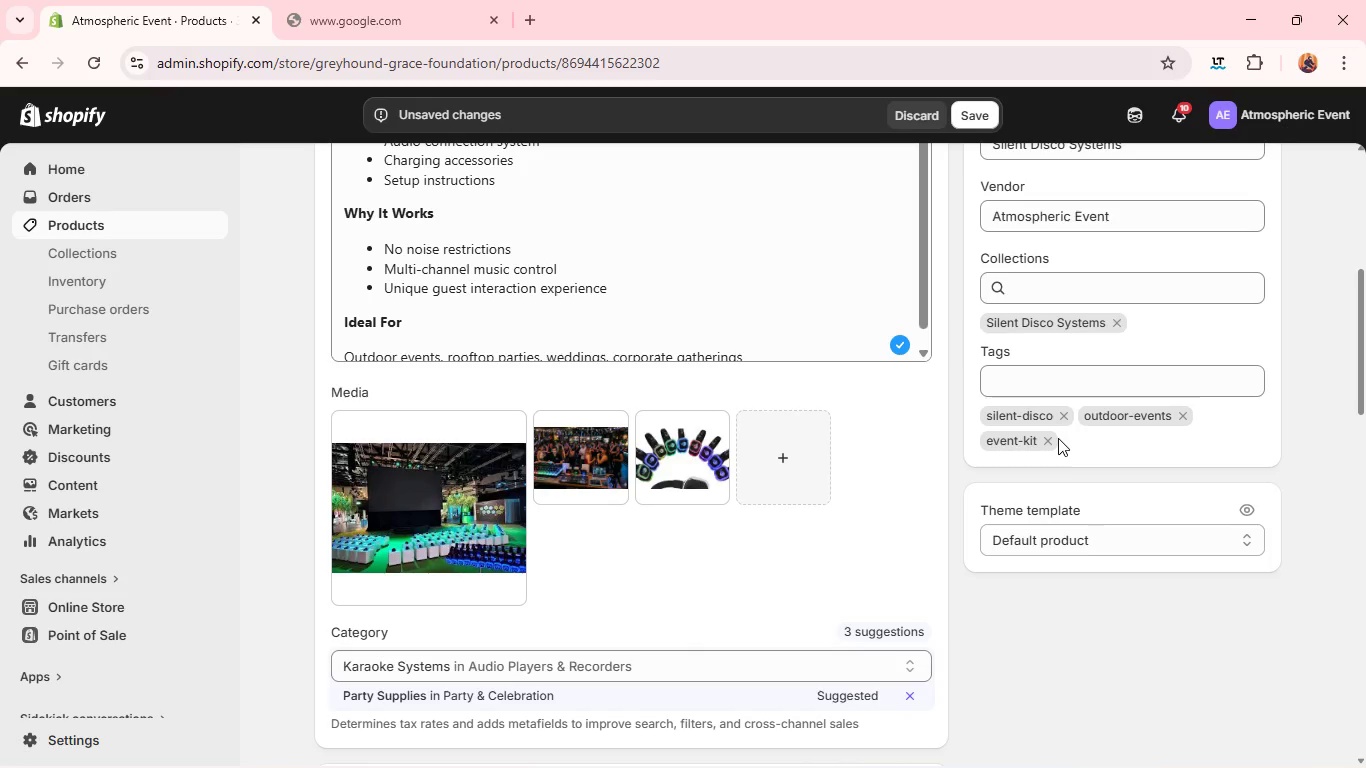 
left_click([1049, 441])
 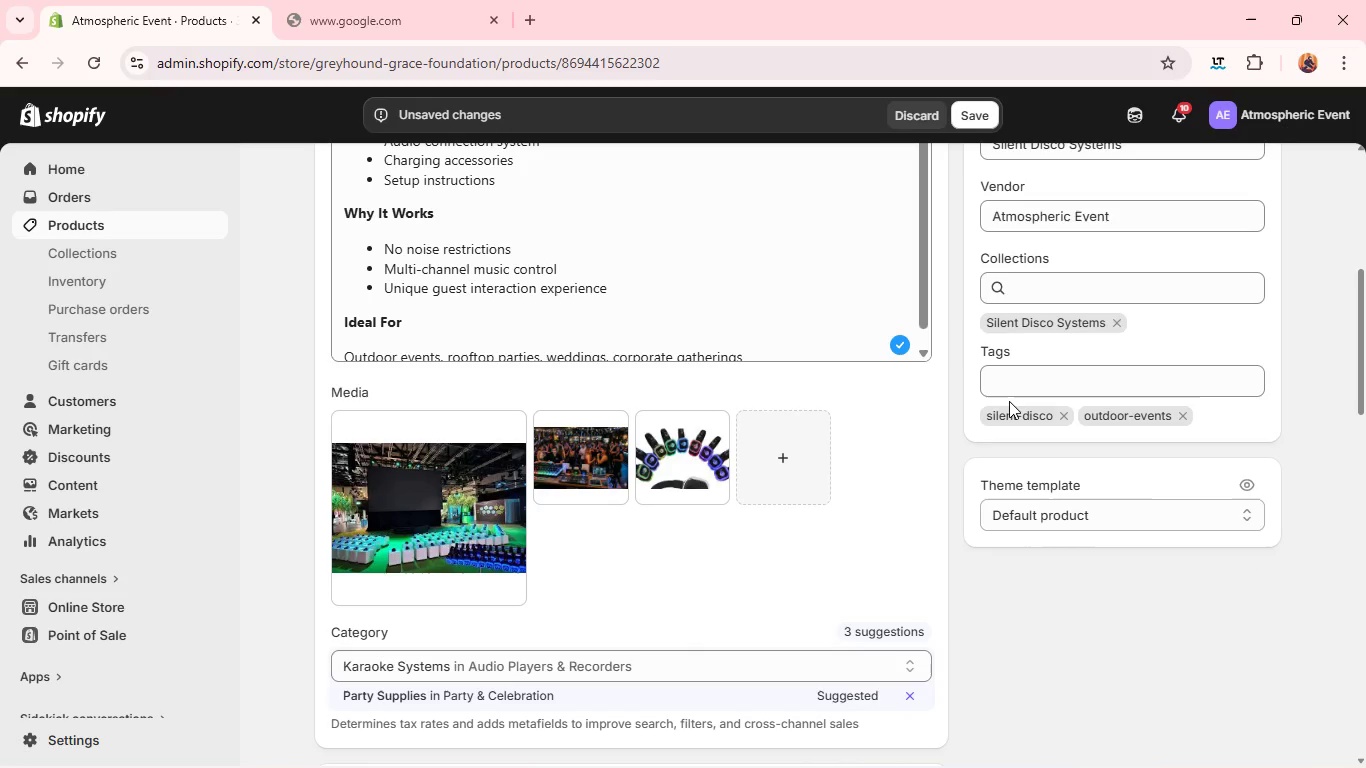 
left_click([1005, 381])
 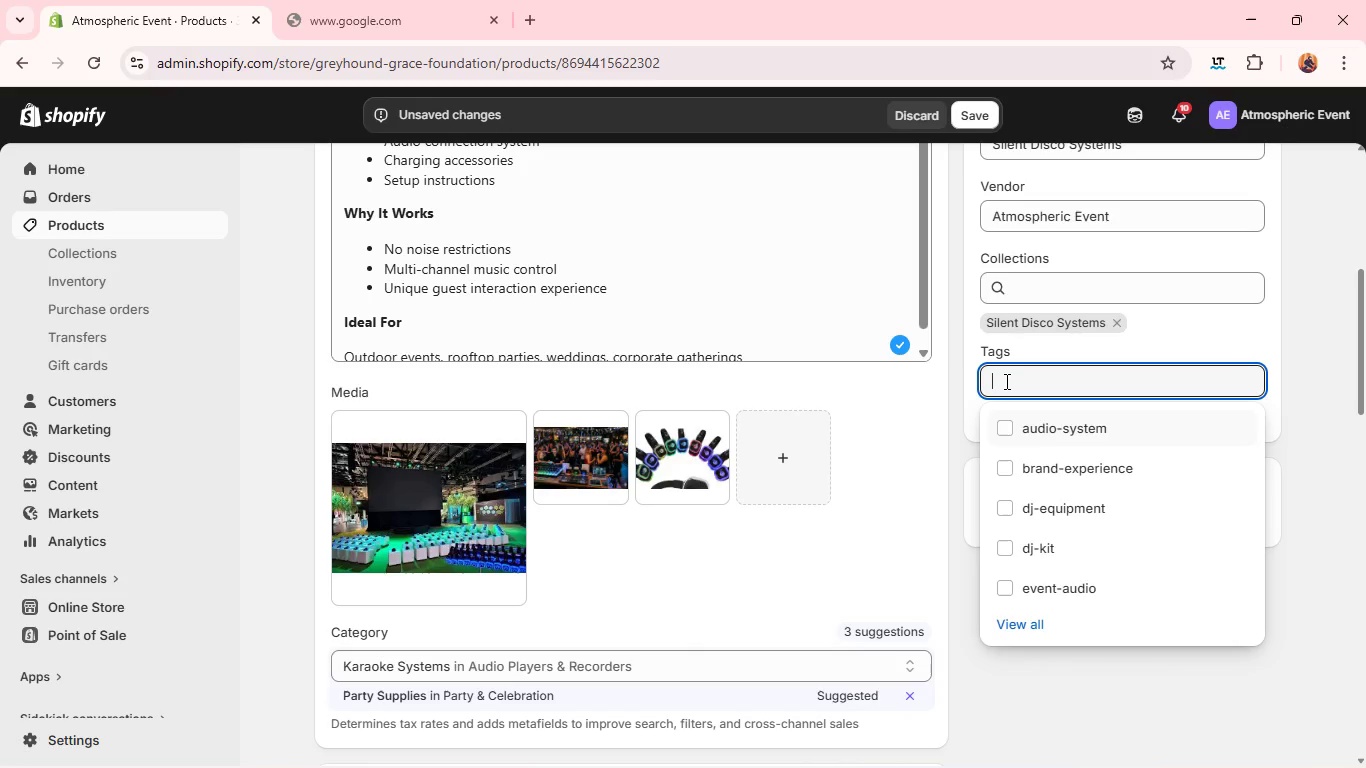 
type(pri)
 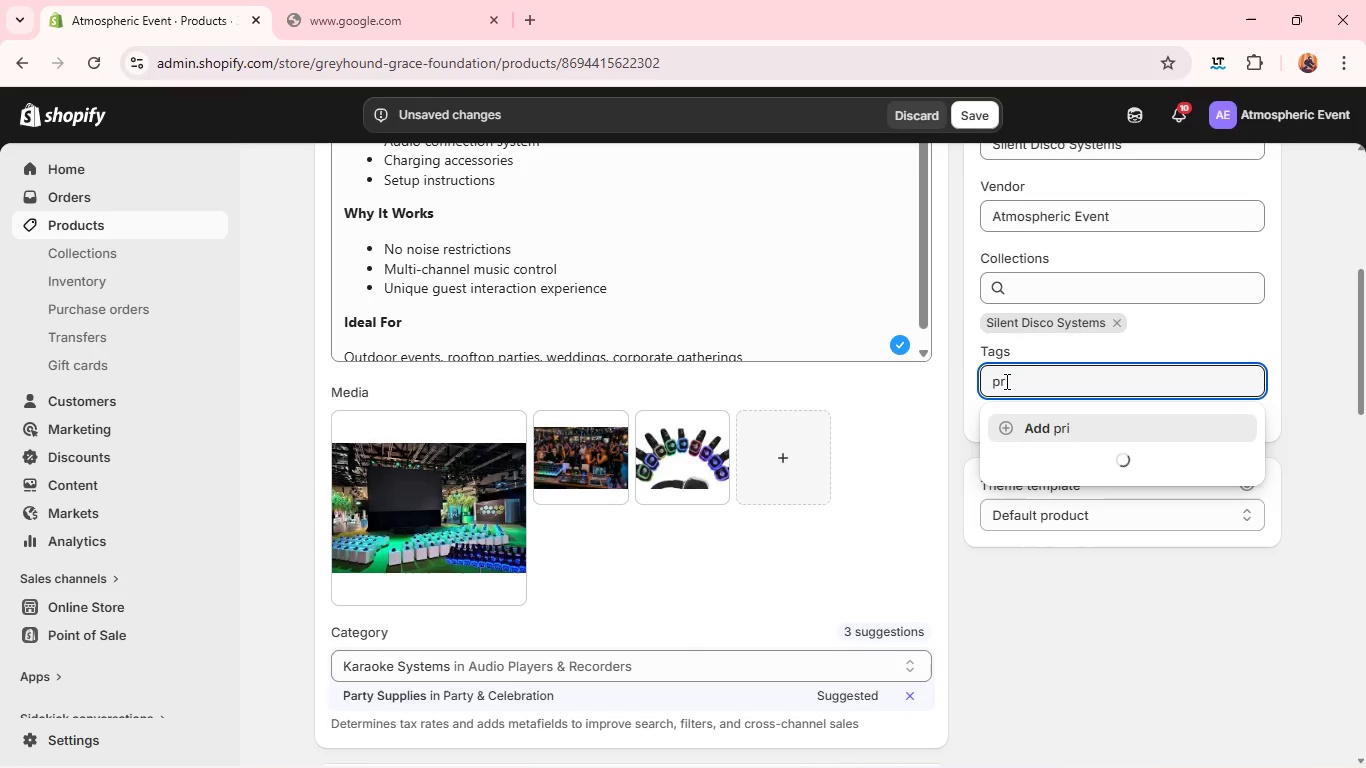 
type(vate-)
 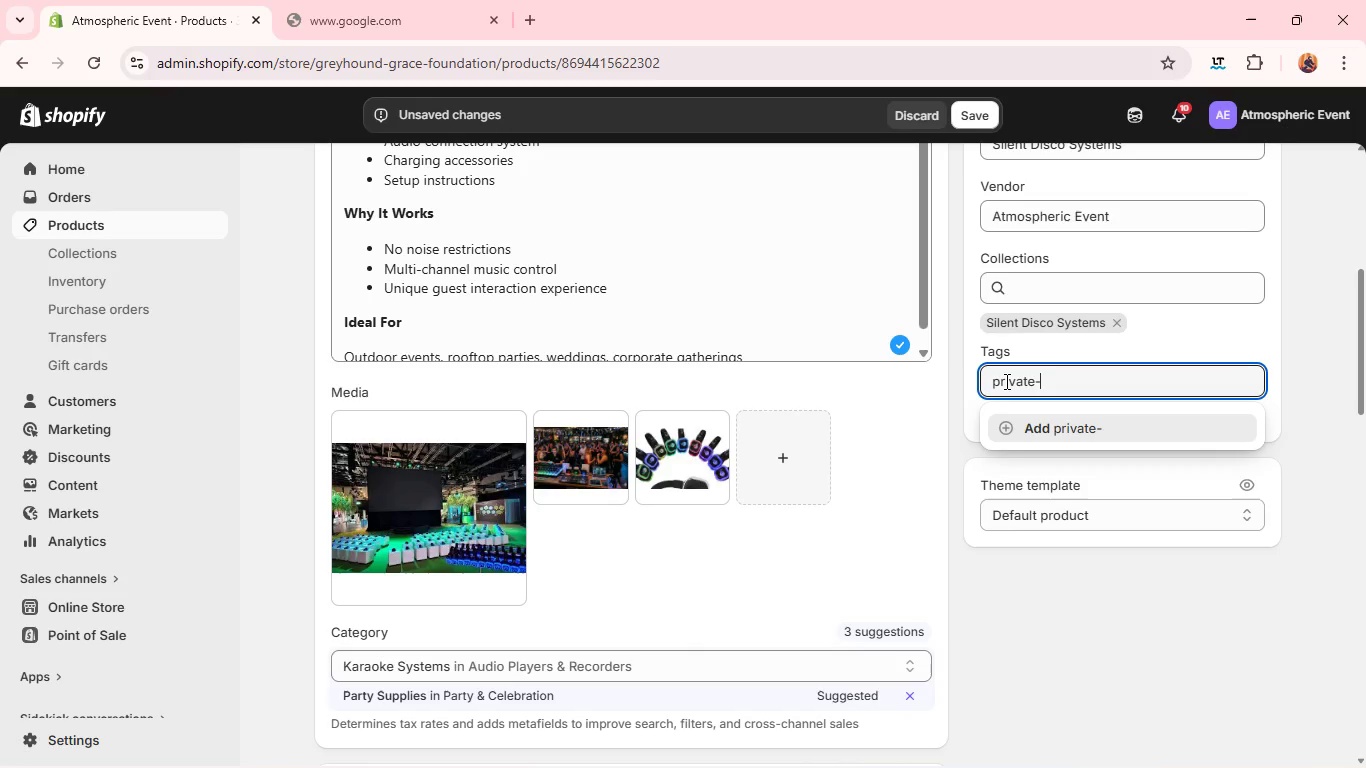 
wait(19.11)
 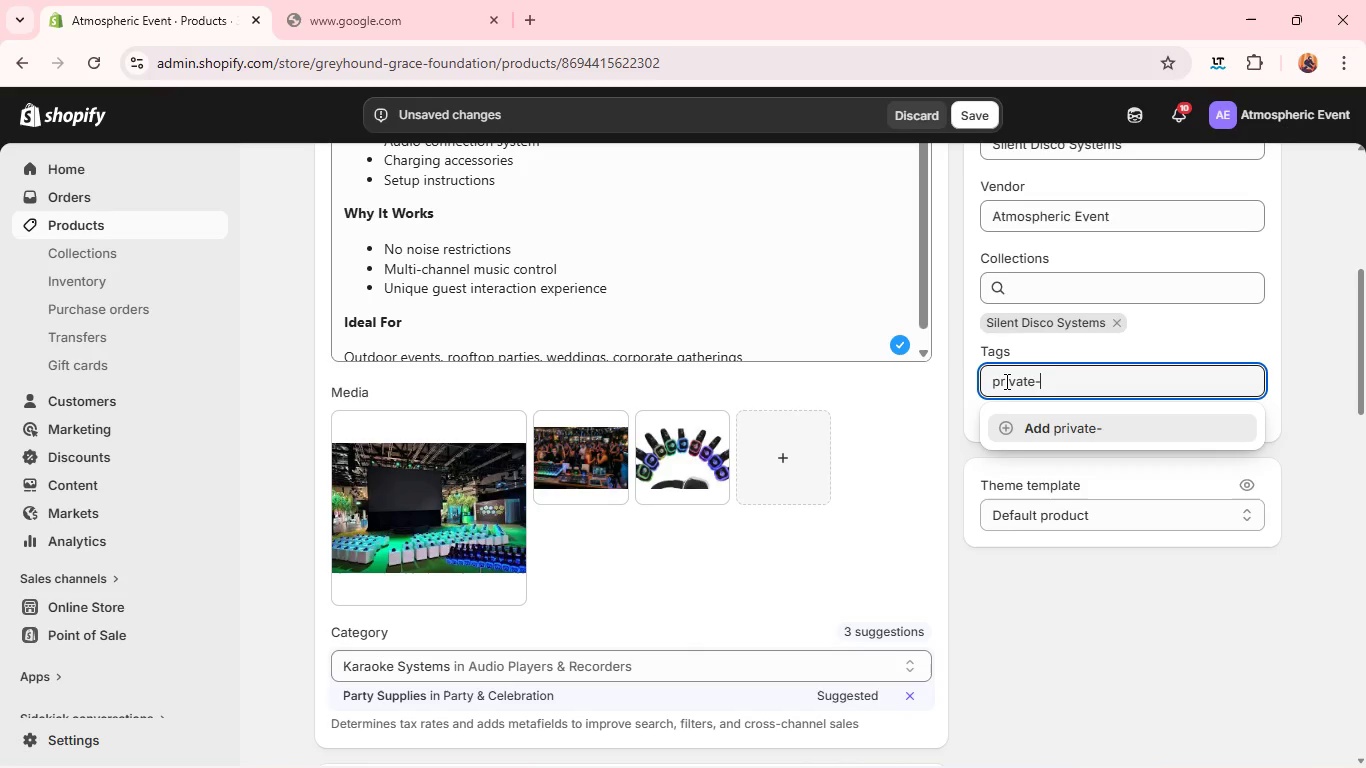 
type(part)
 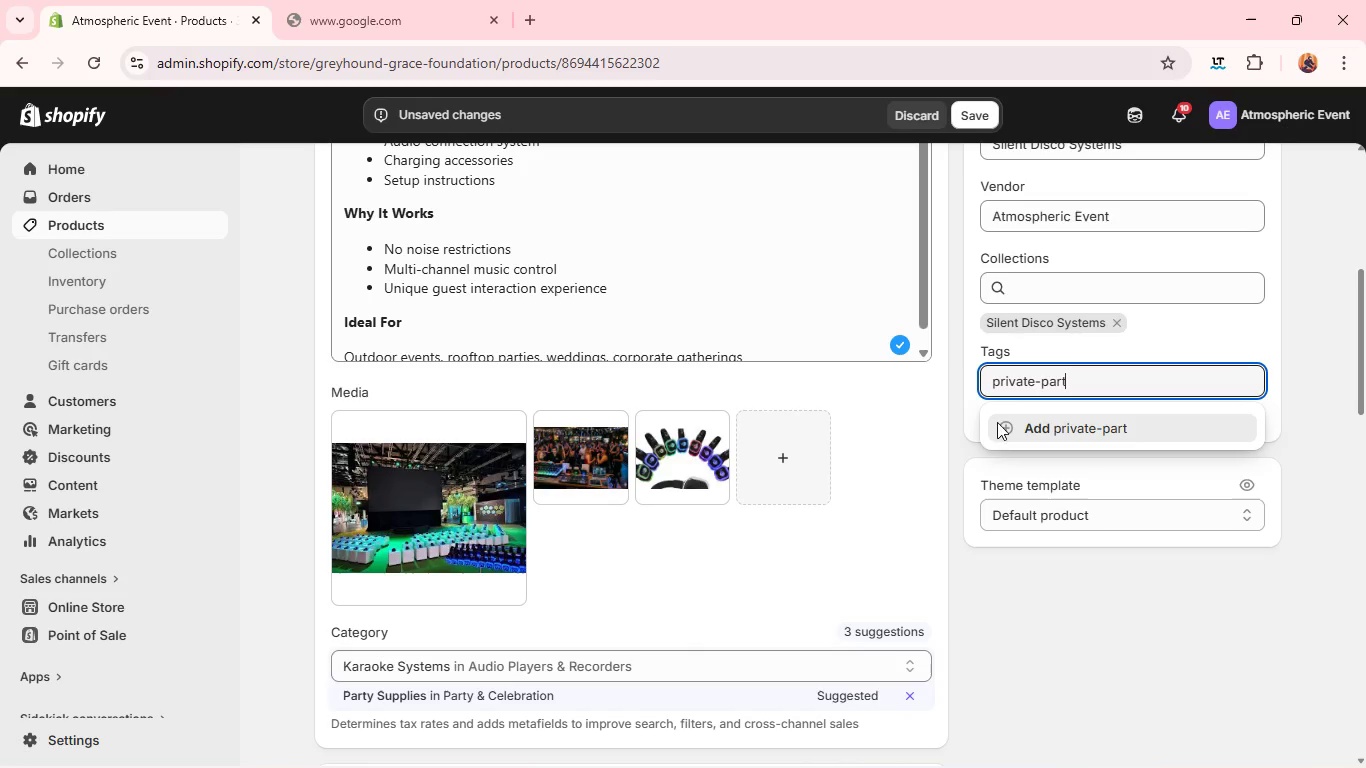 
key(Y)
 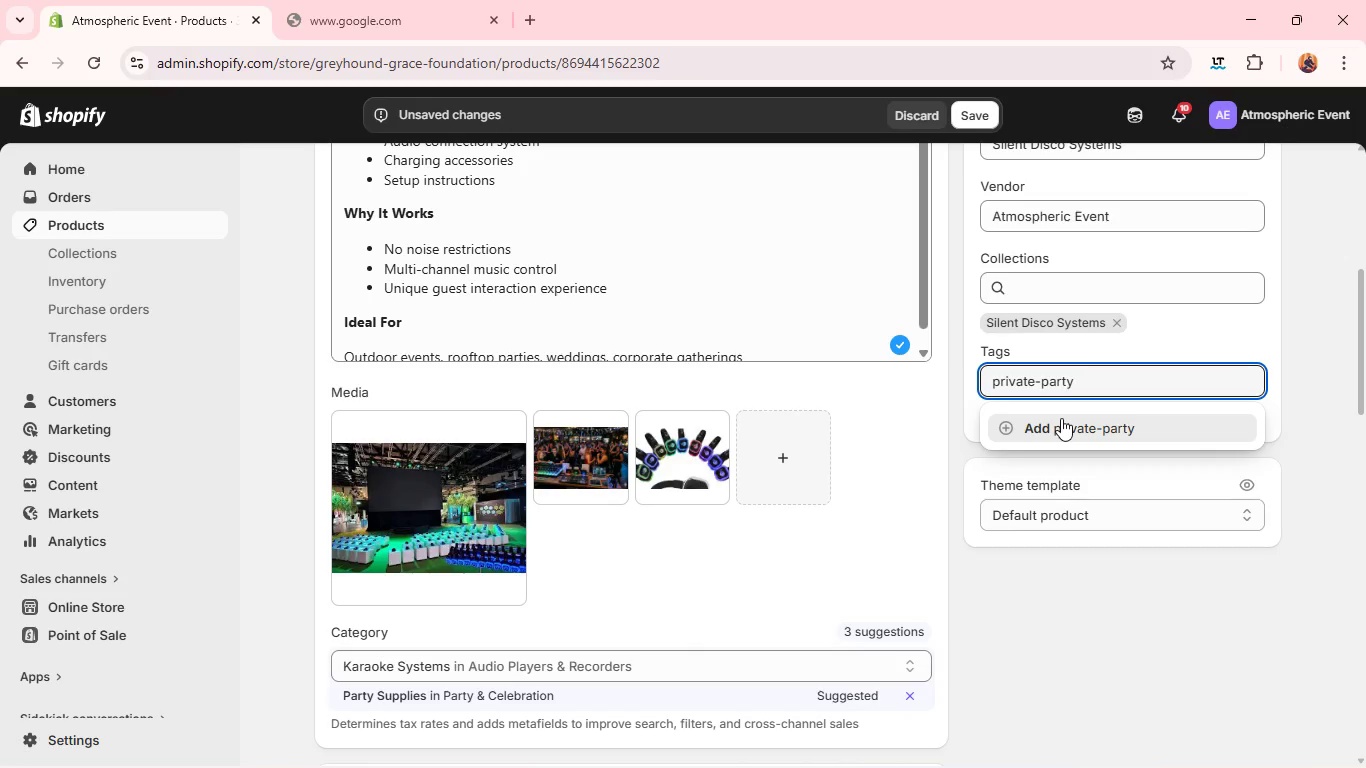 
wait(17.24)
 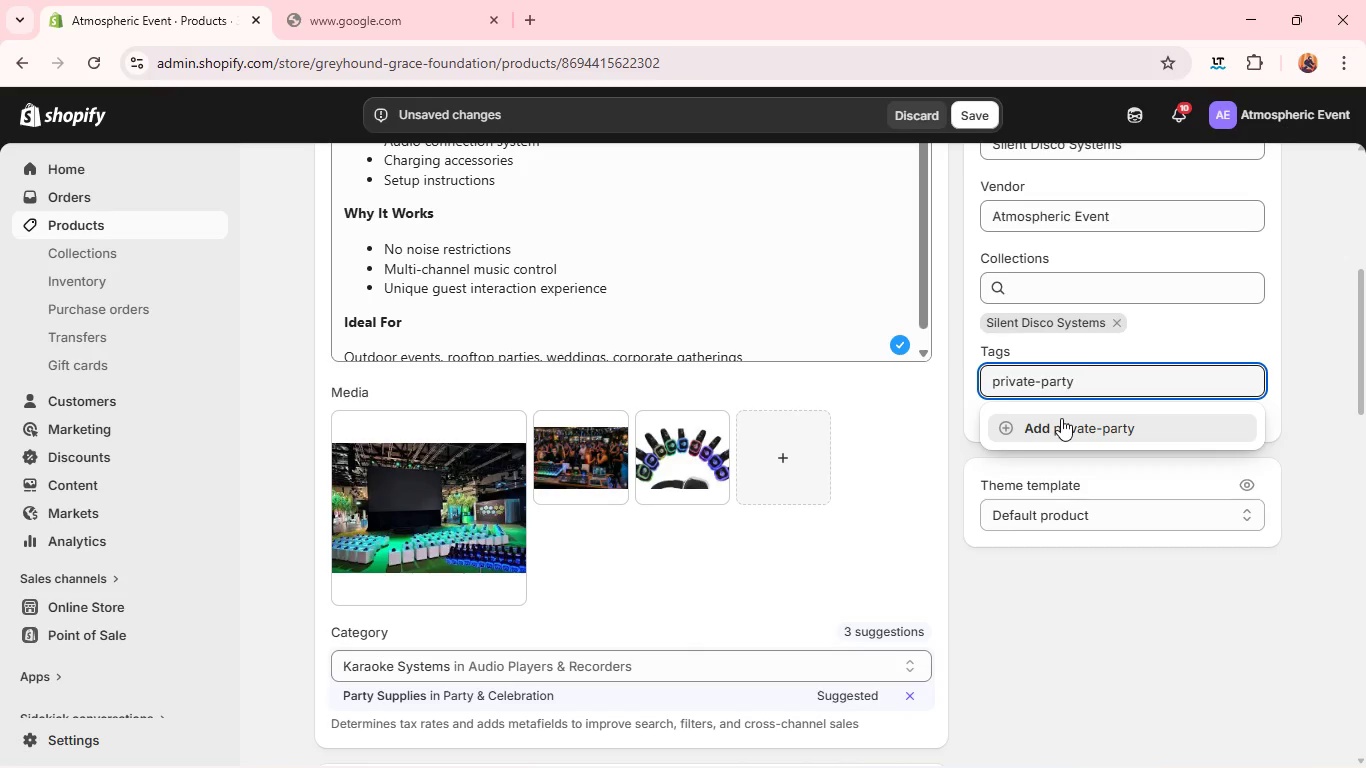 
key(Enter)
 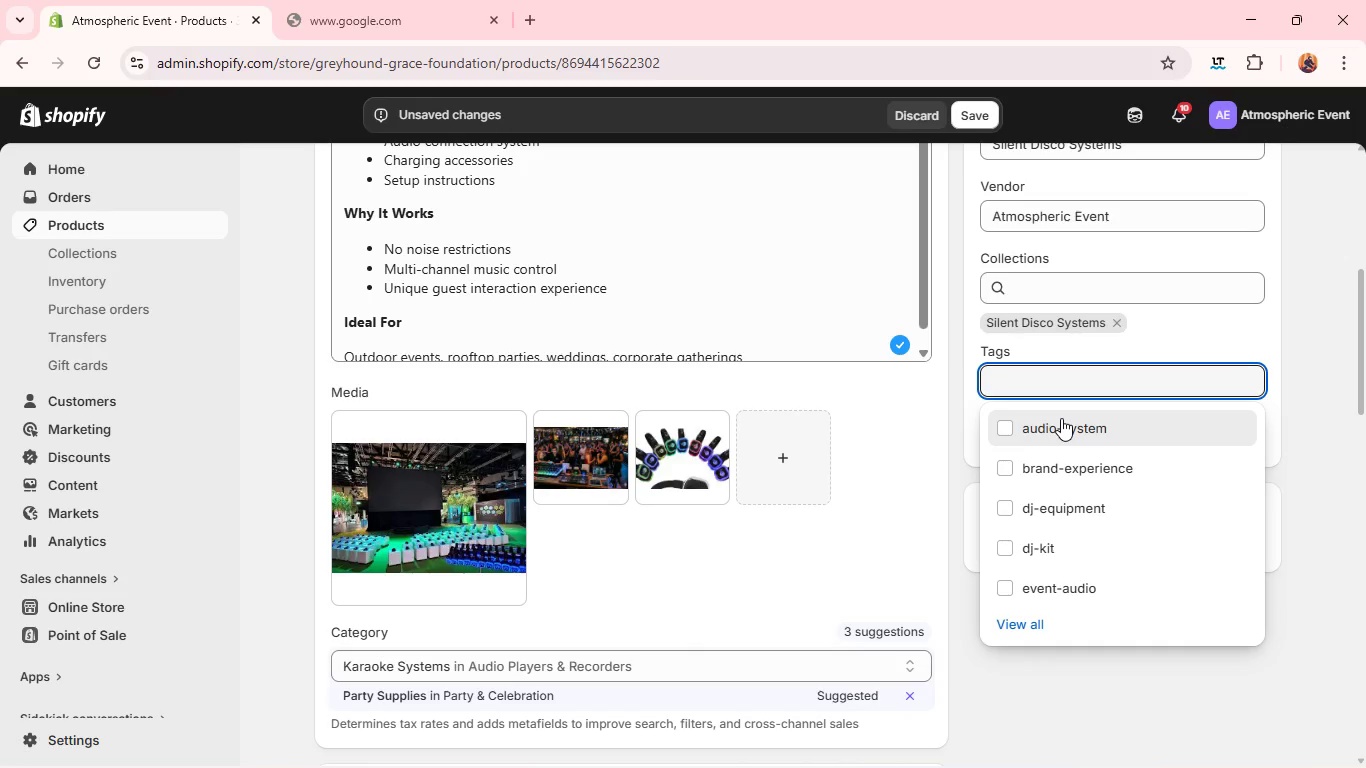 
wait(9.98)
 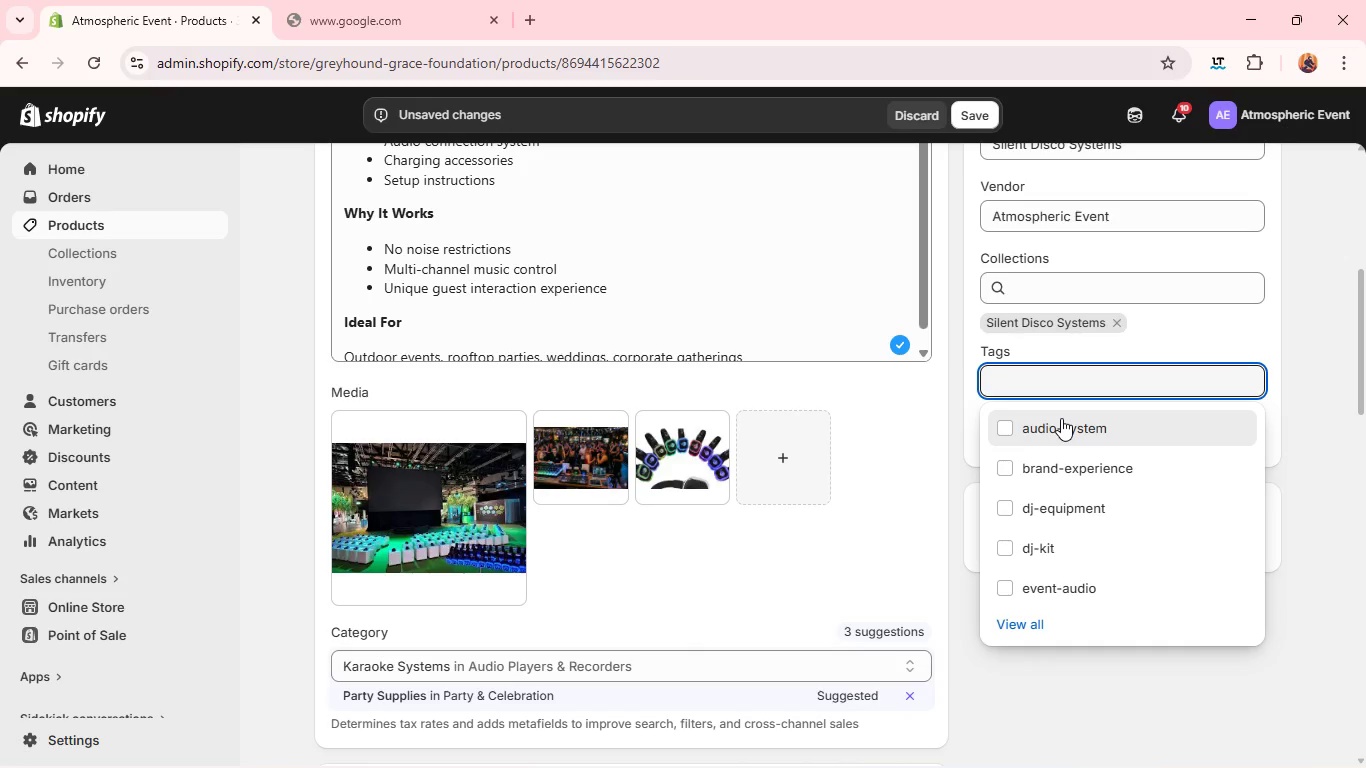 
type(wedding-)
 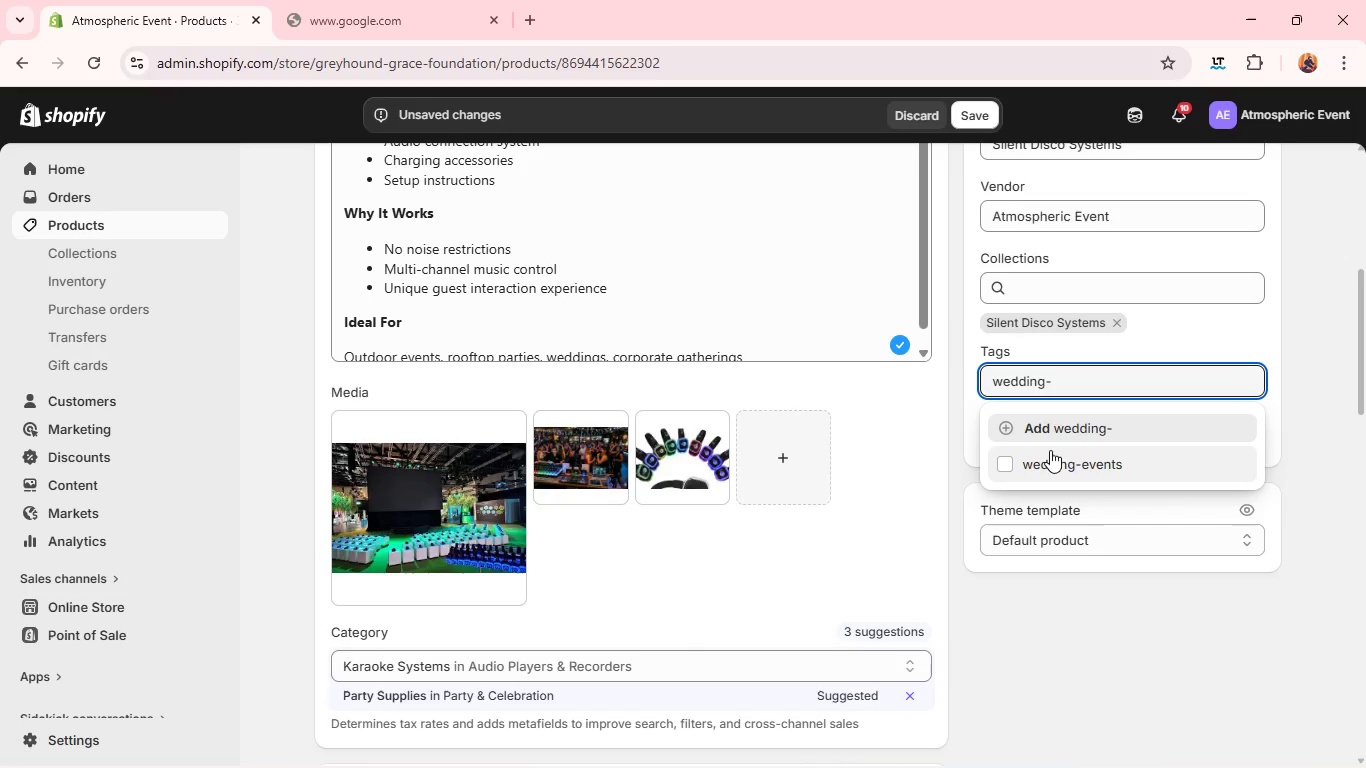 
left_click([1050, 453])
 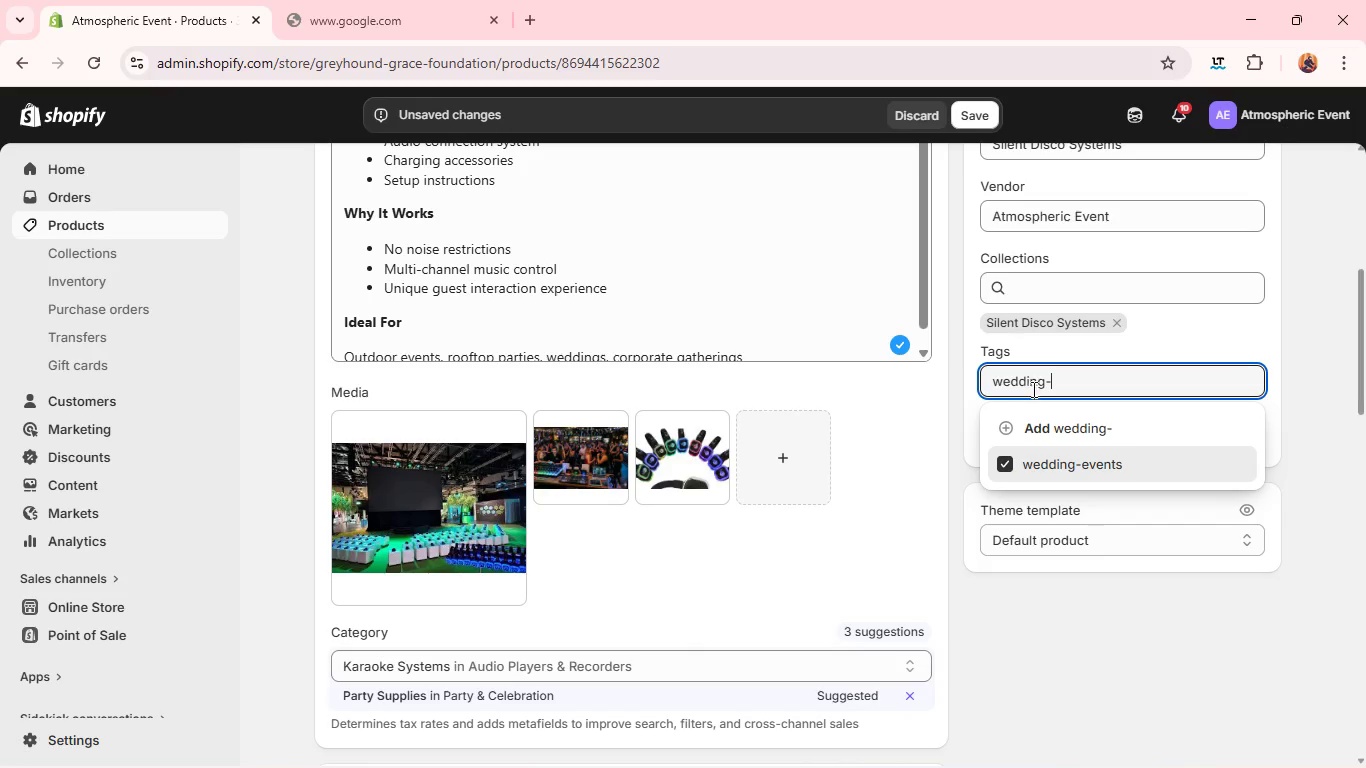 
double_click([1034, 384])
 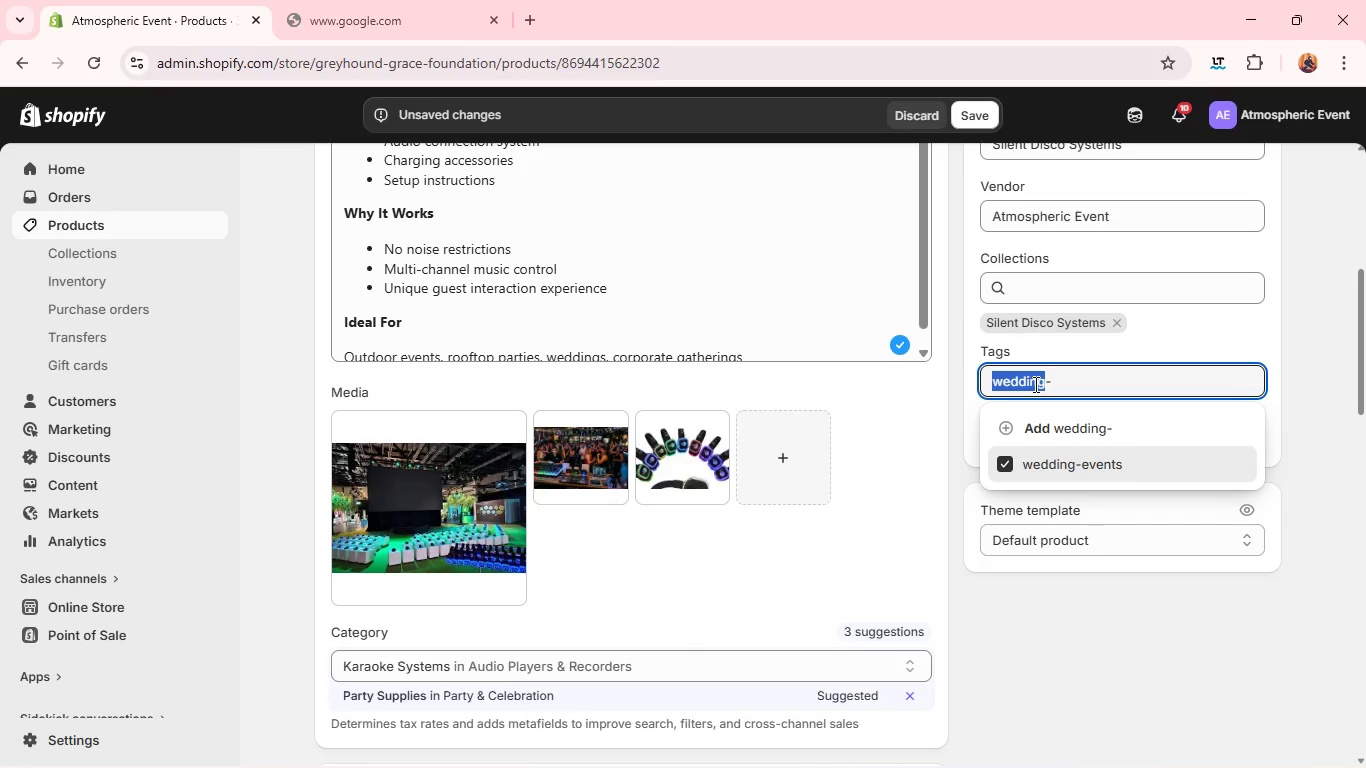 
type(inter)
 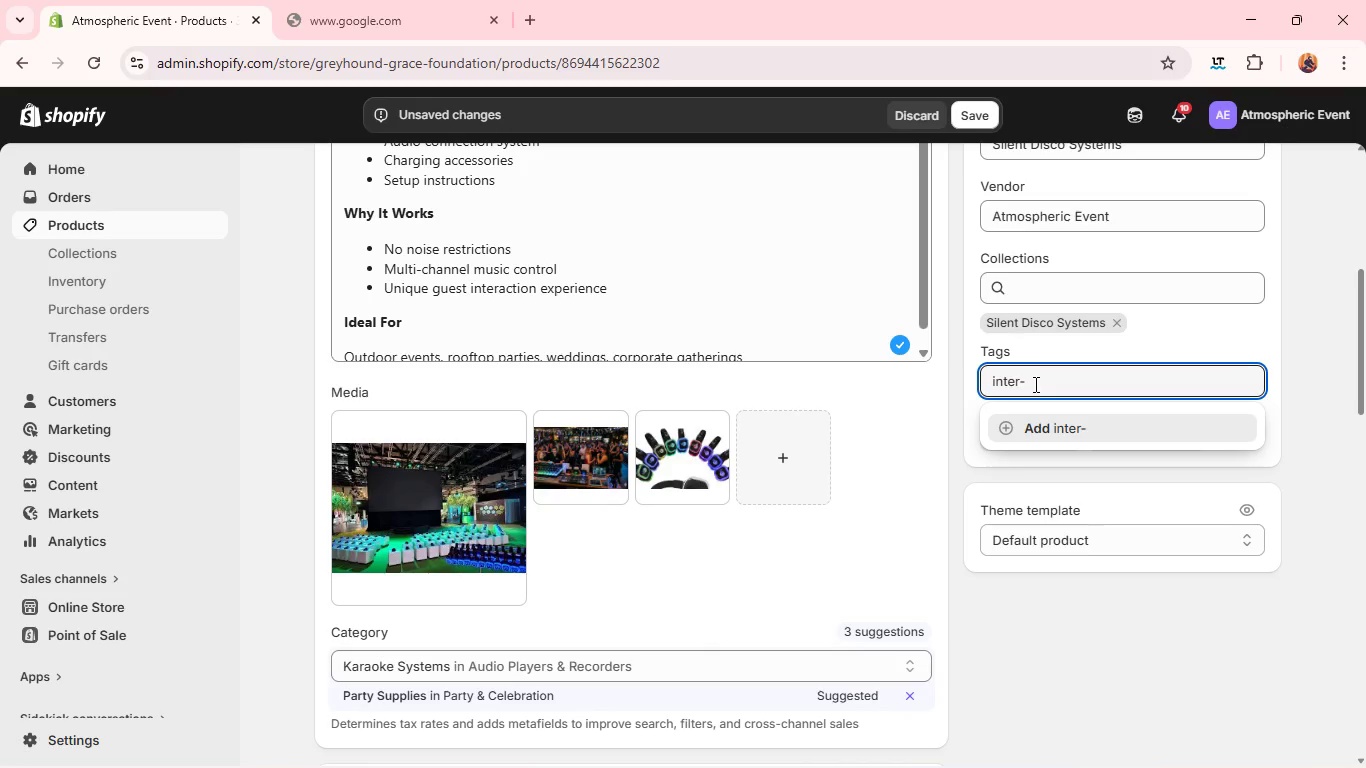 
left_click([1058, 382])
 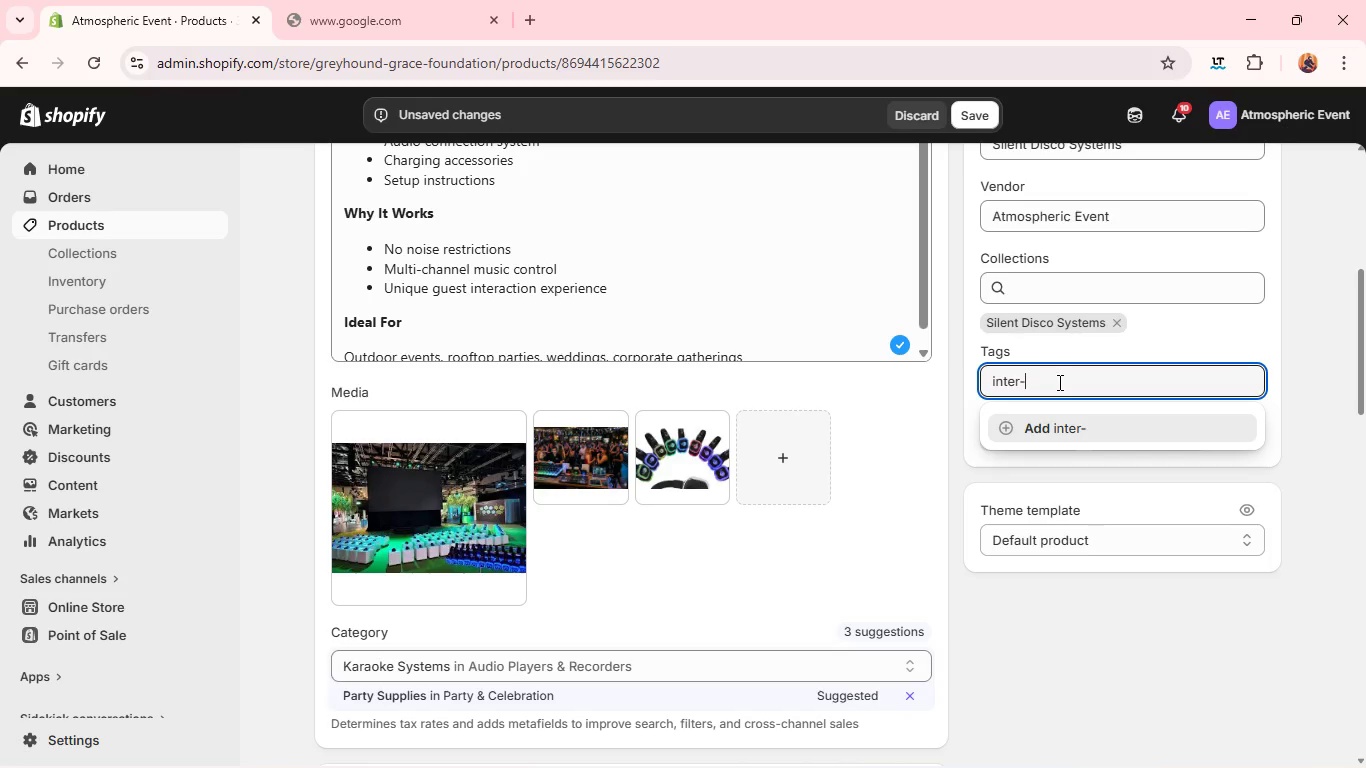 
key(Backspace)
 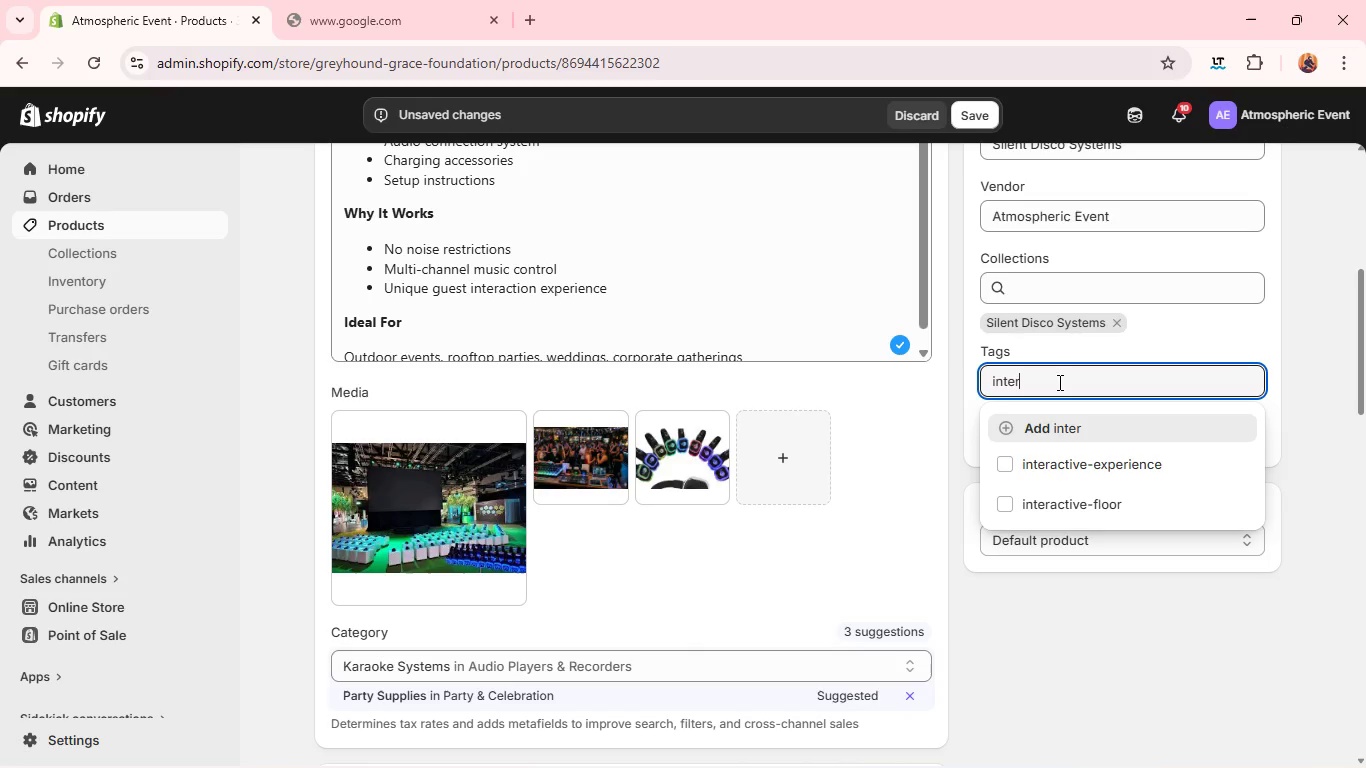 
wait(5.69)
 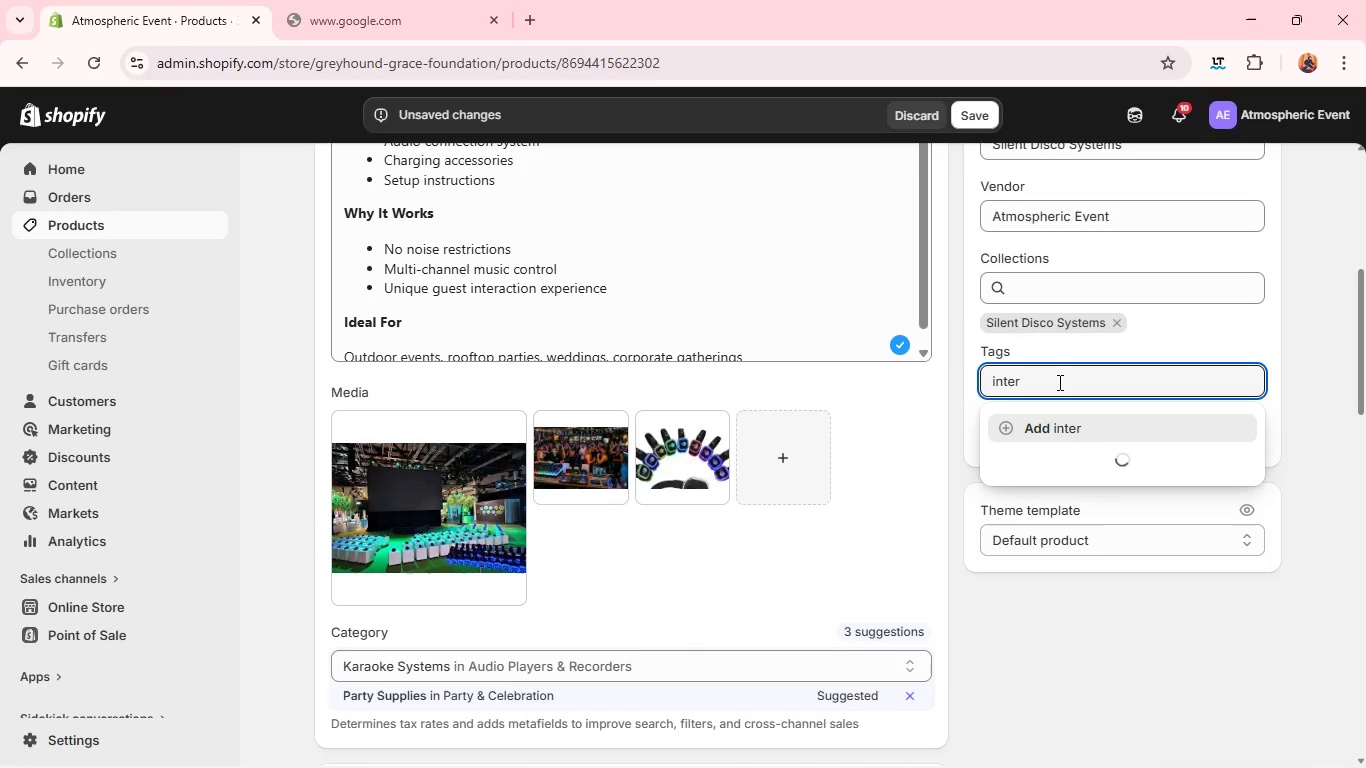 
left_click([1046, 452])
 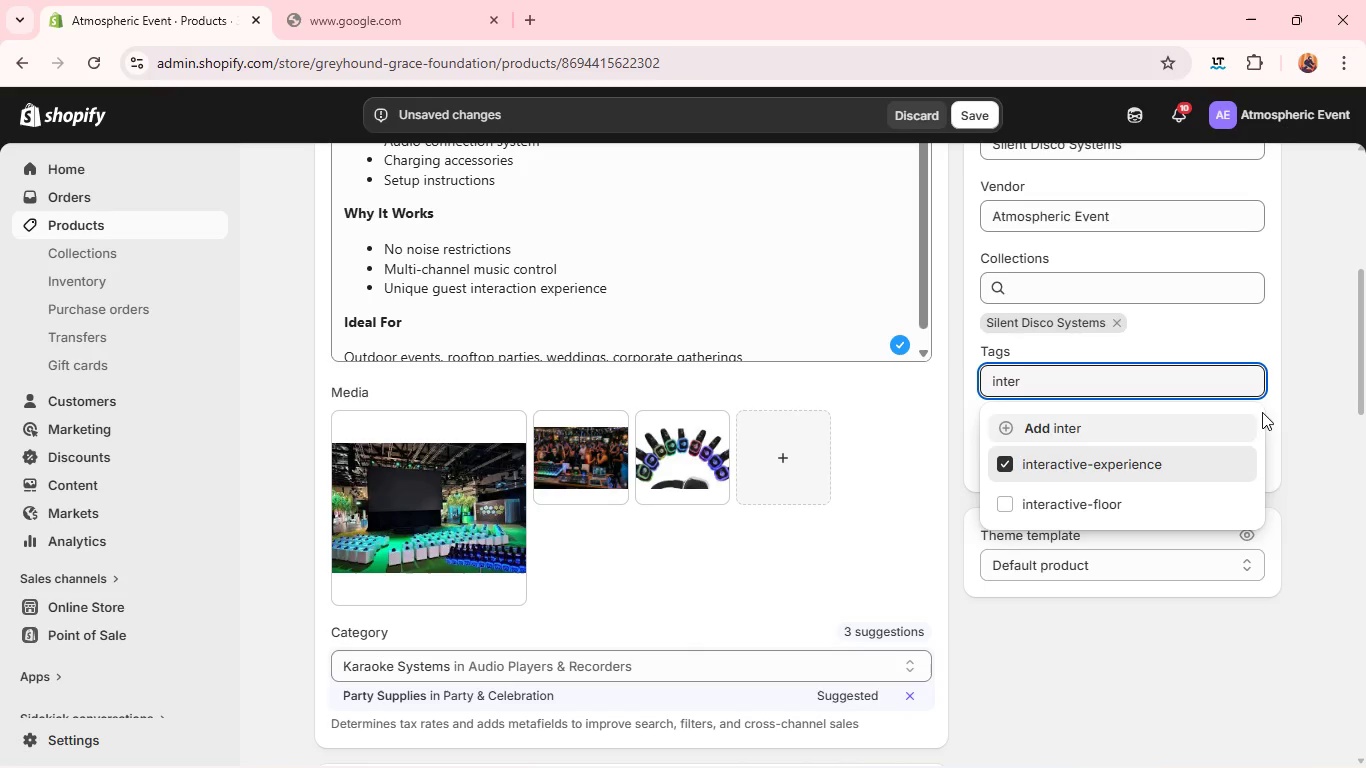 
left_click([1302, 427])
 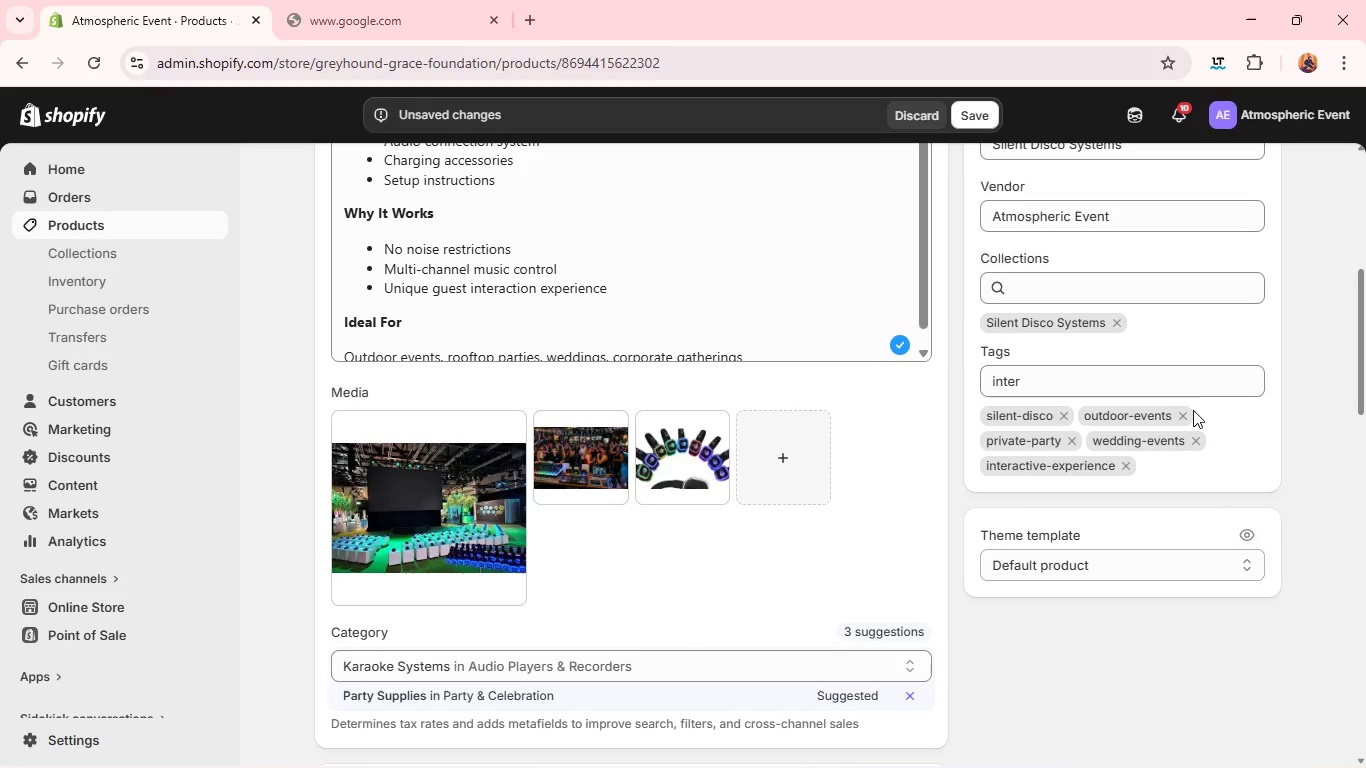 
wait(8.58)
 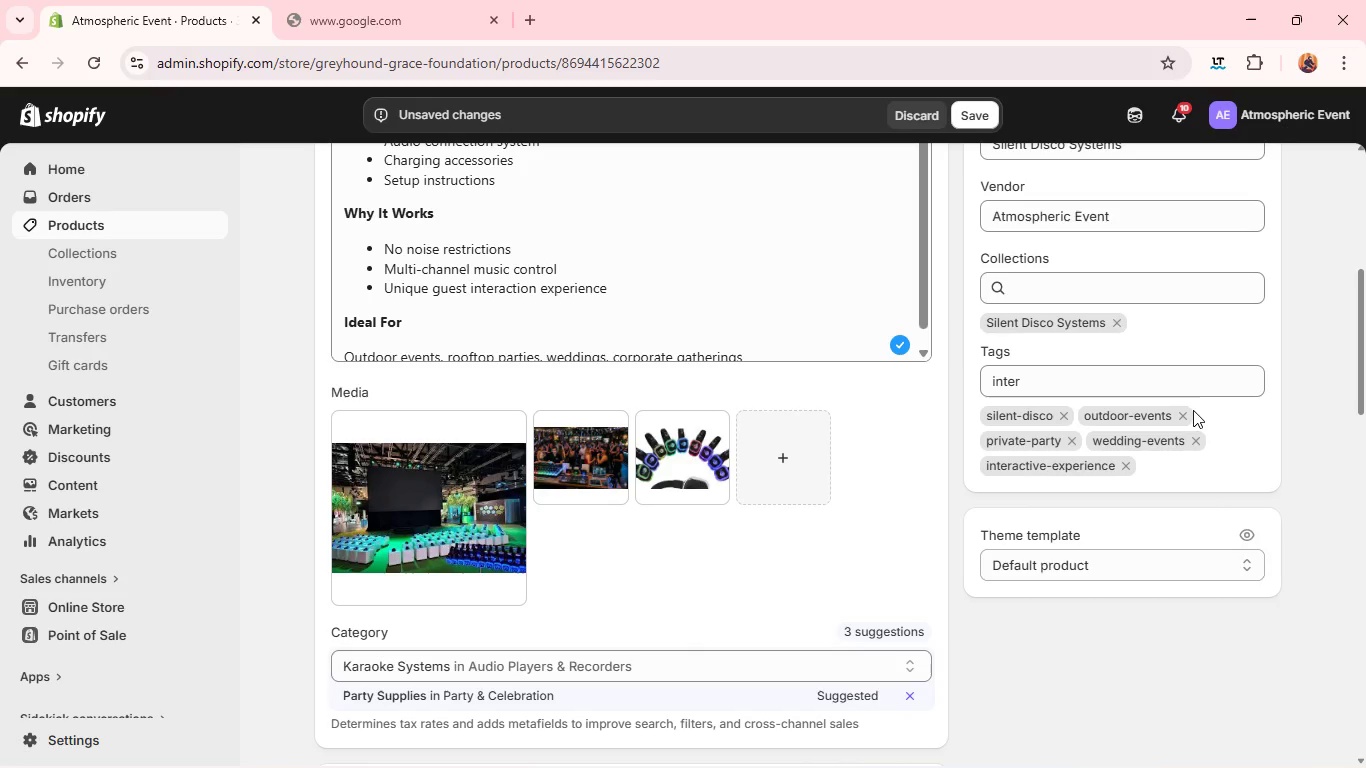 
left_click([1076, 394])
 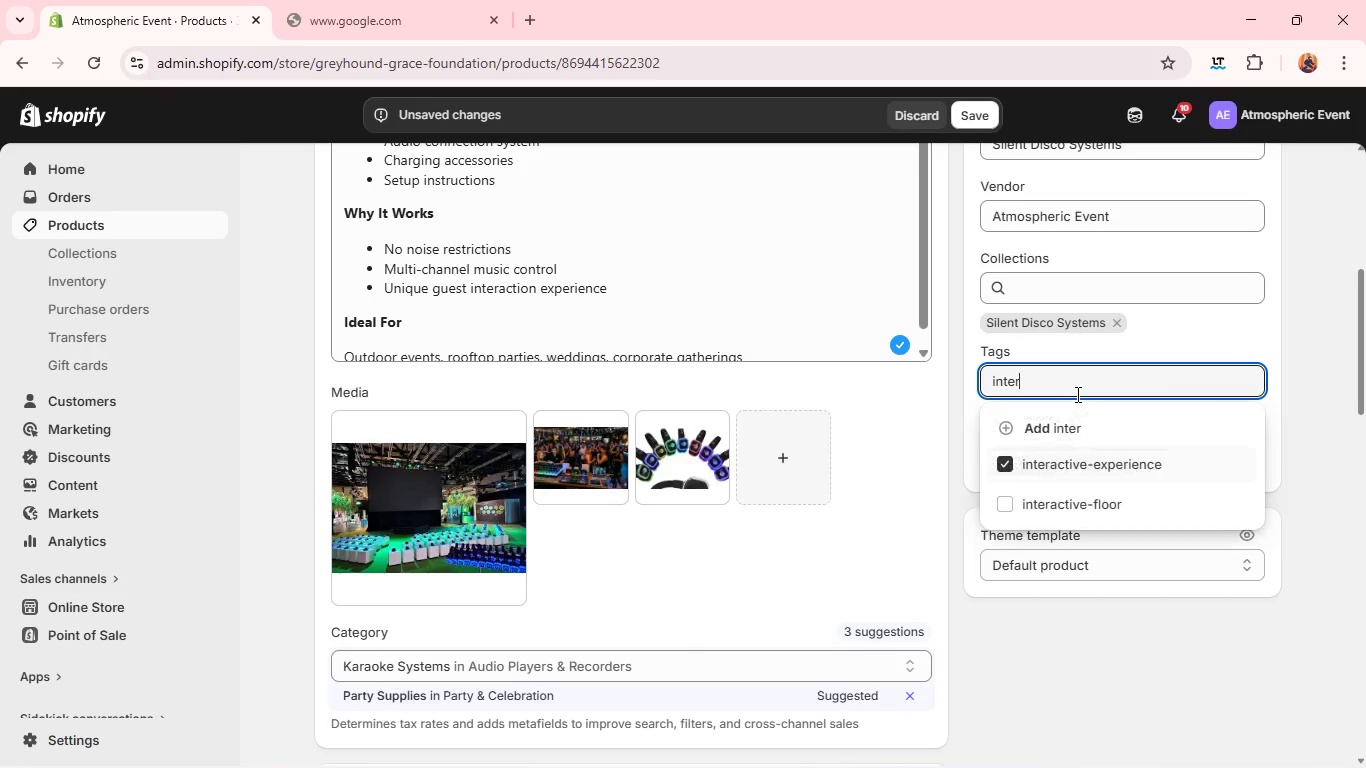 
type(wir)
 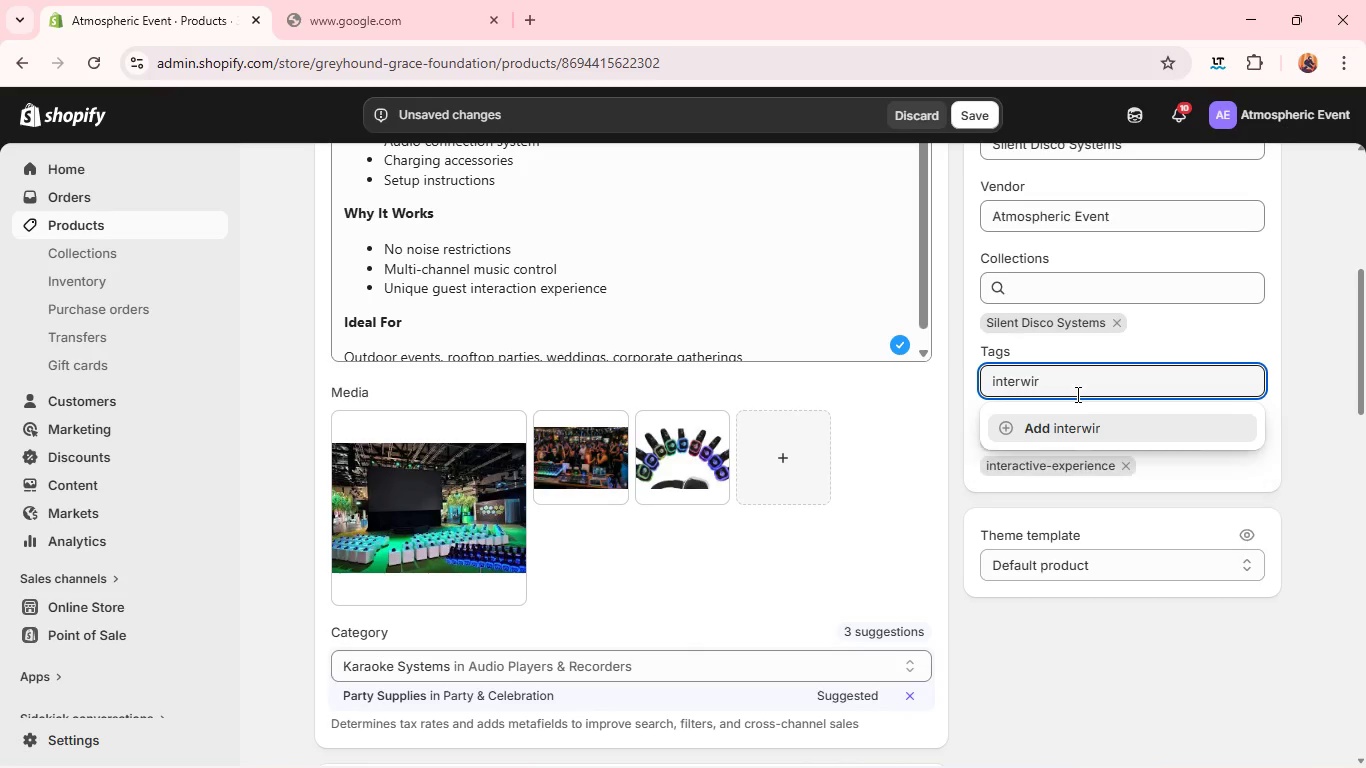 
double_click([1076, 394])
 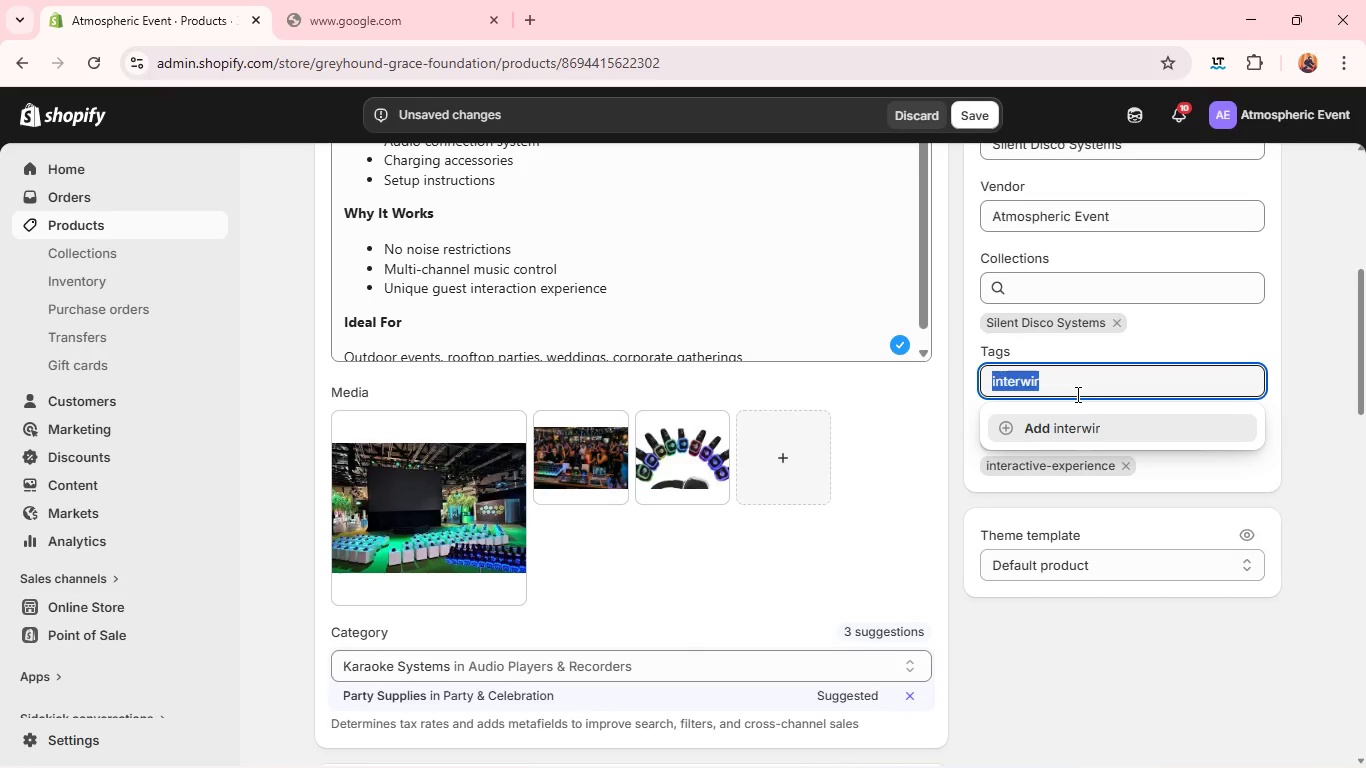 
triple_click([1076, 394])
 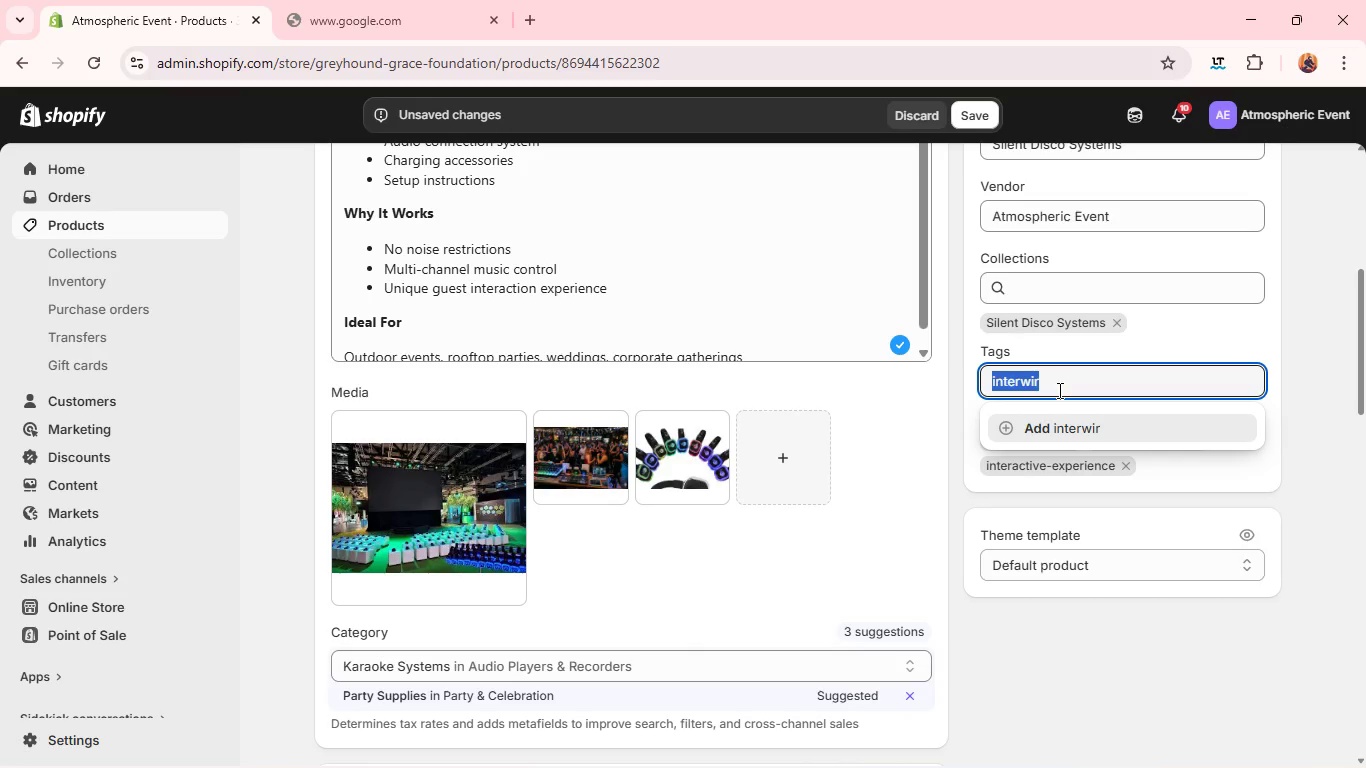 
type(wi)
 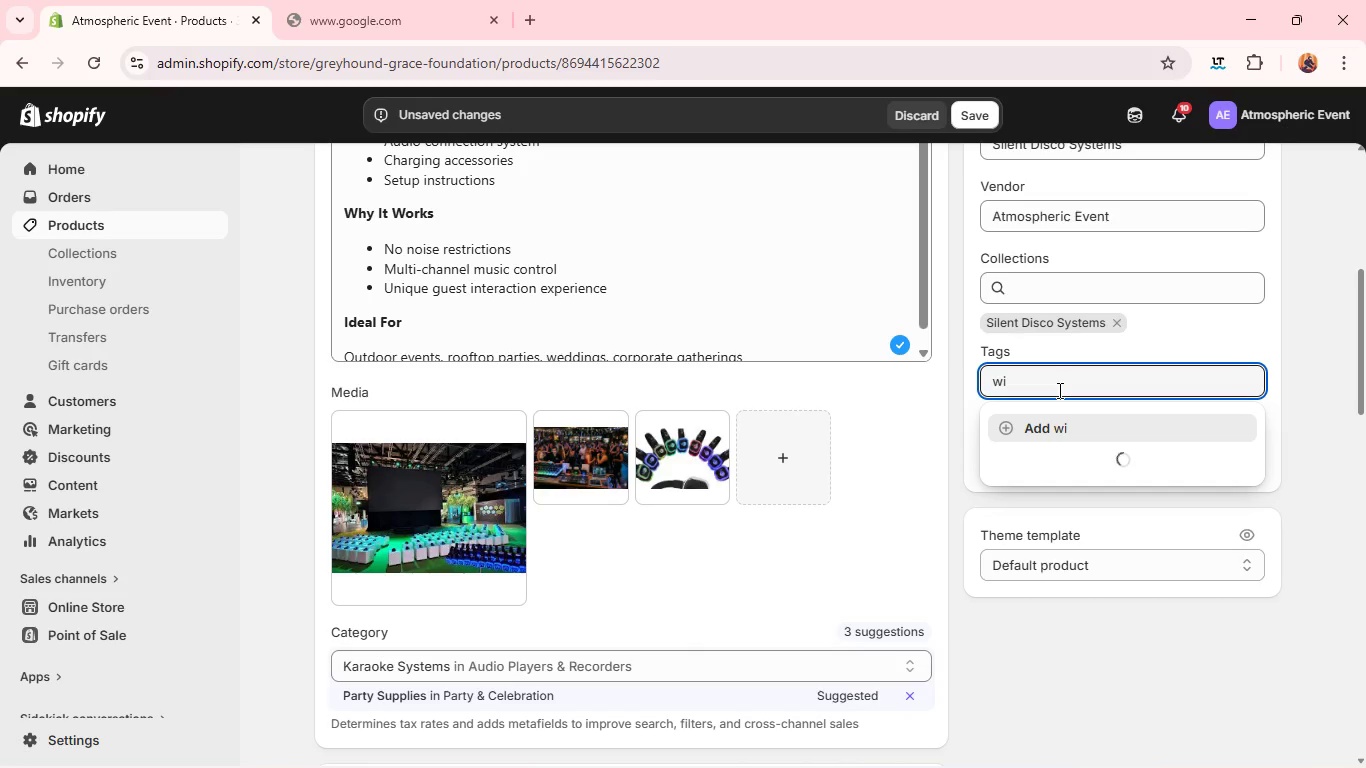 
type(reless-aui)
key(Backspace)
type(dio)
 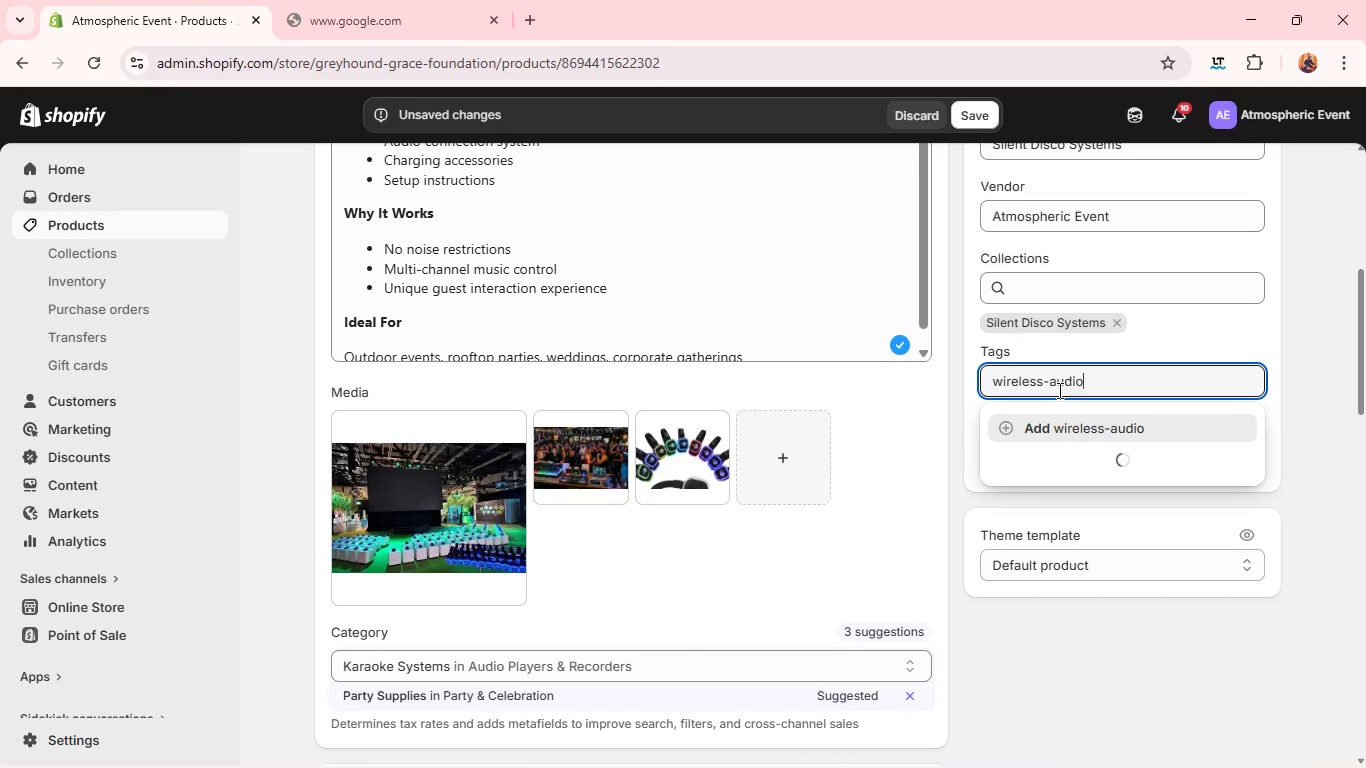 
key(Enter)
 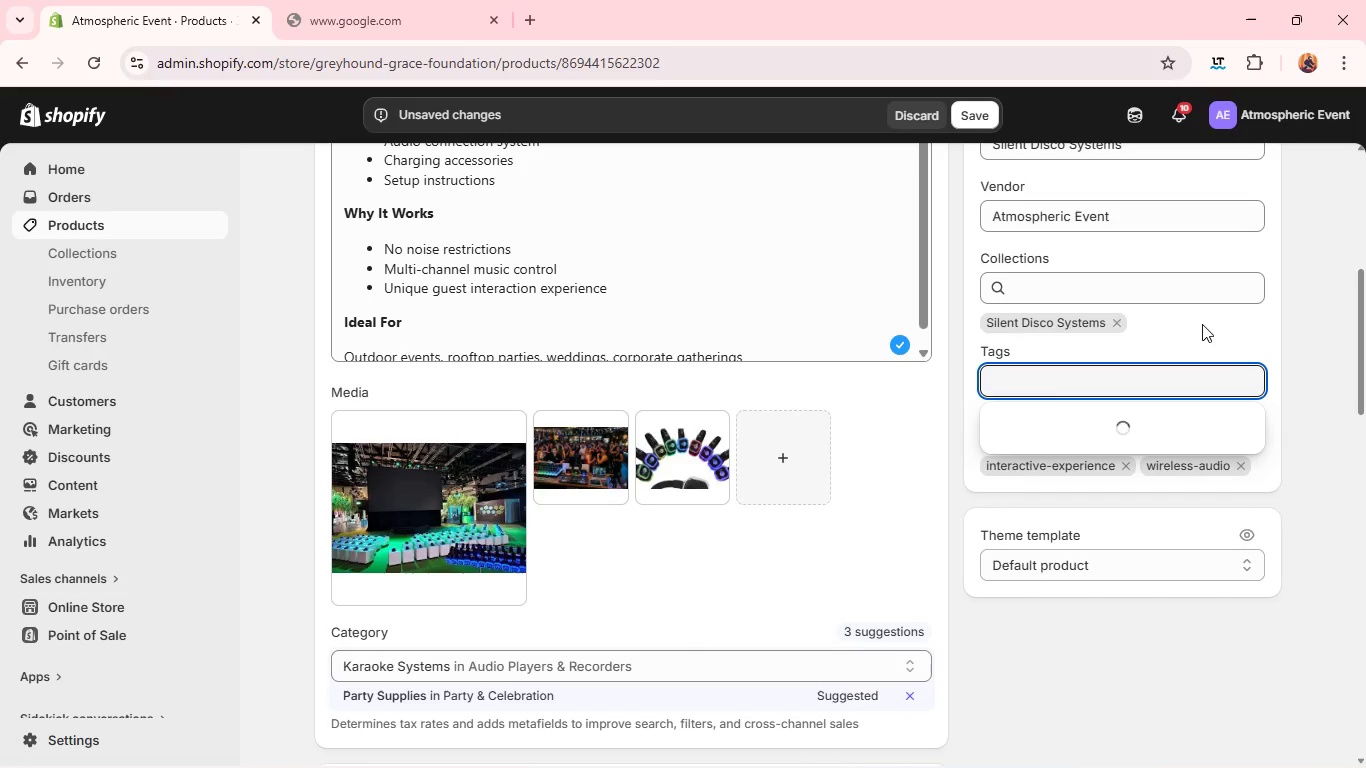 
left_click([1207, 329])
 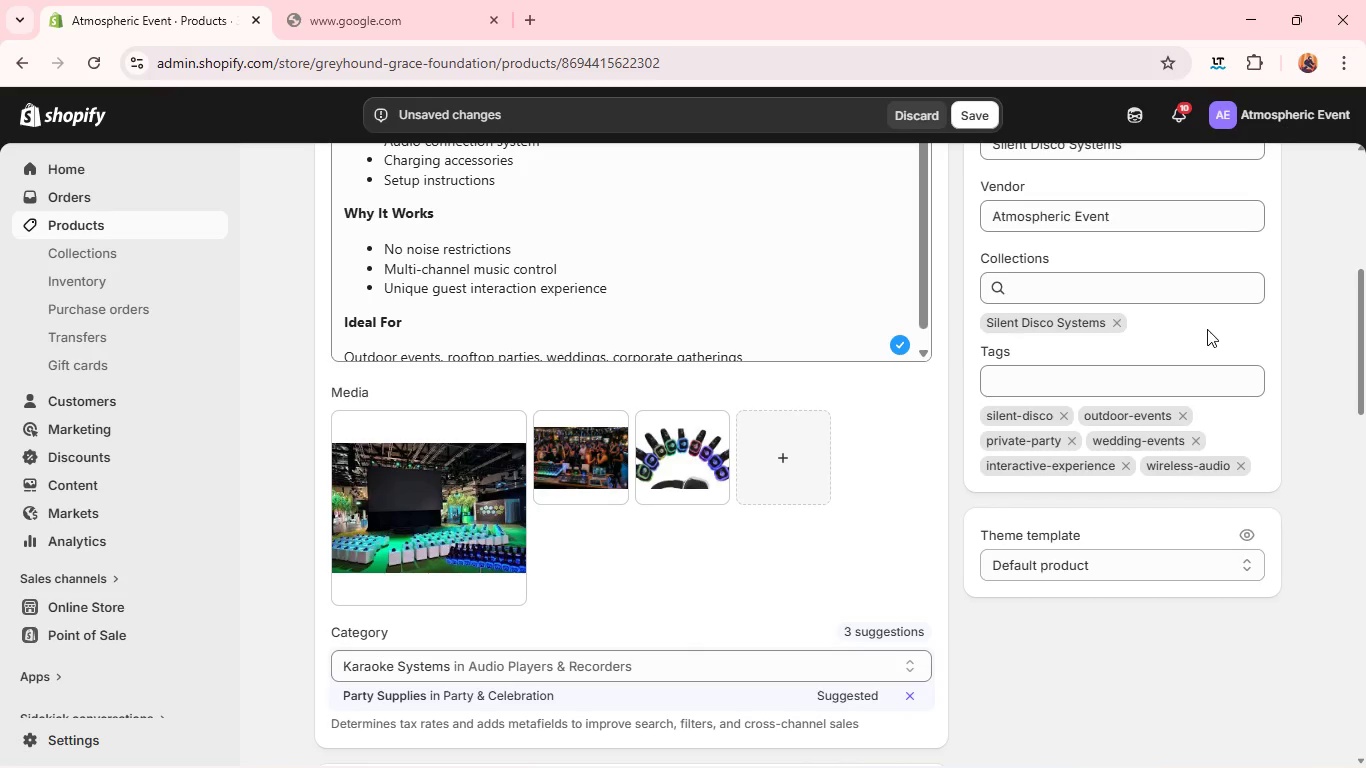 
left_click([1090, 382])
 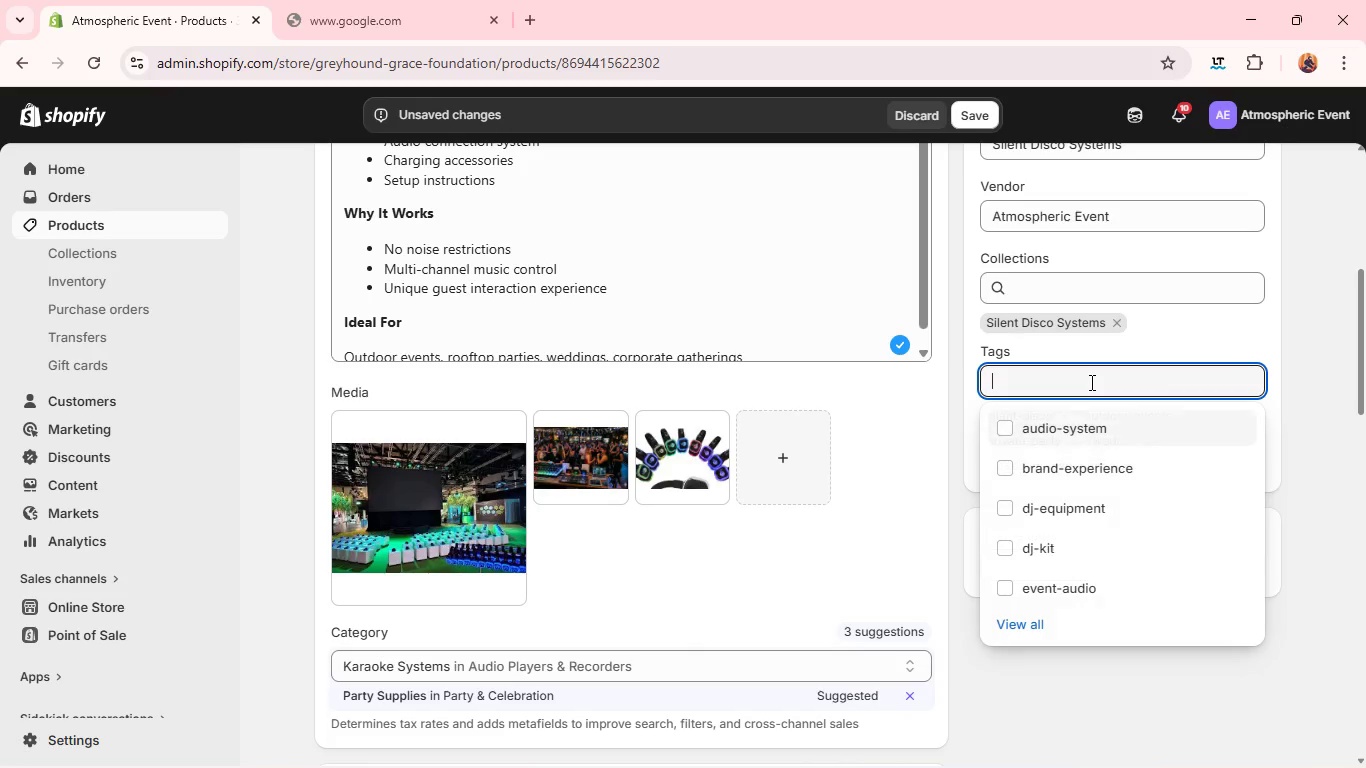 
type(event-kit)
 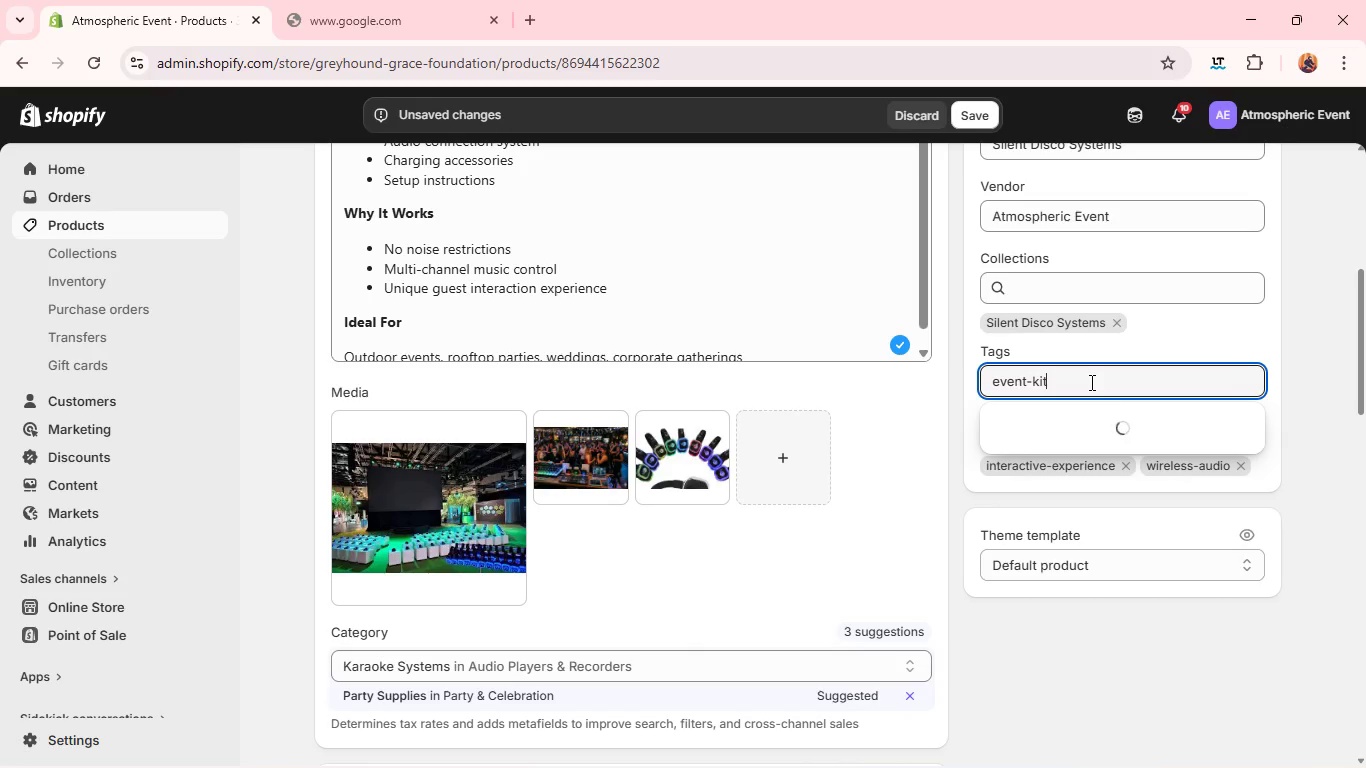 
key(Enter)
 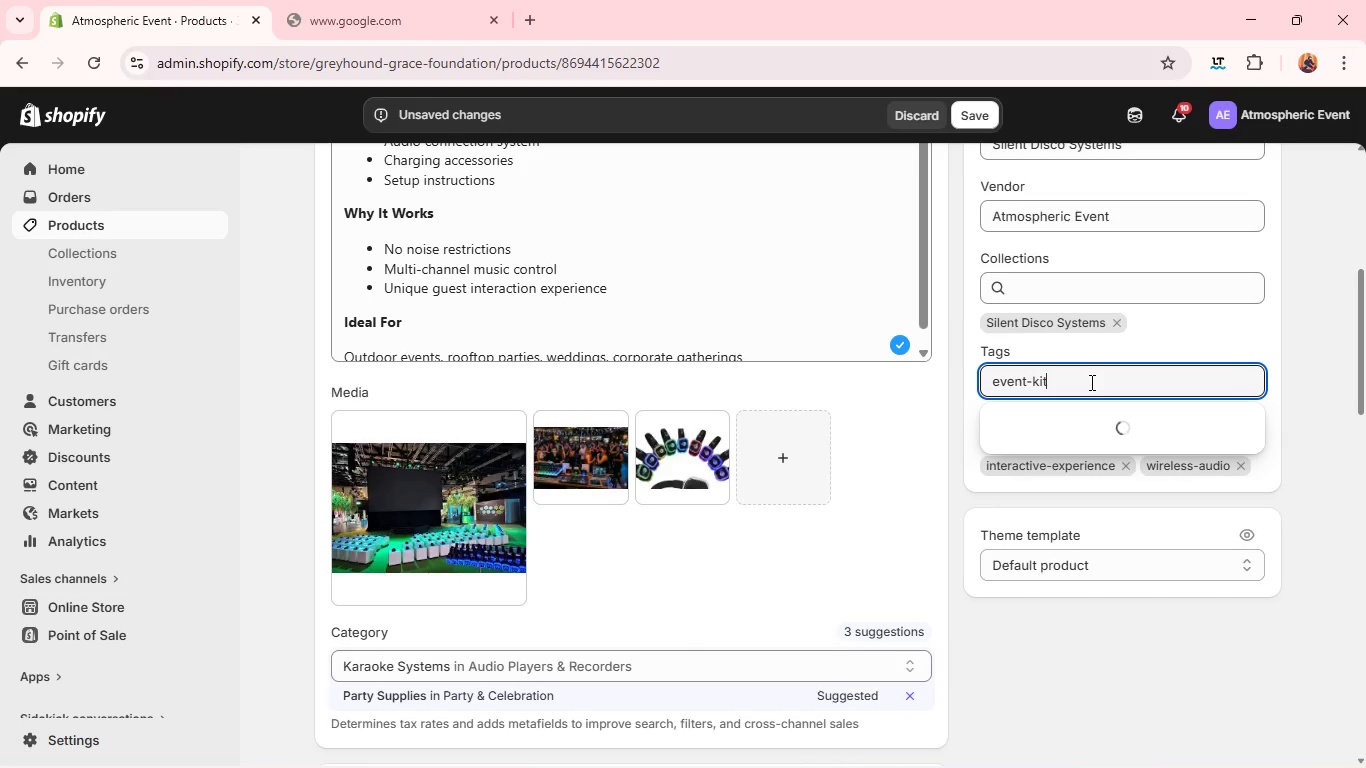 
wait(5.47)
 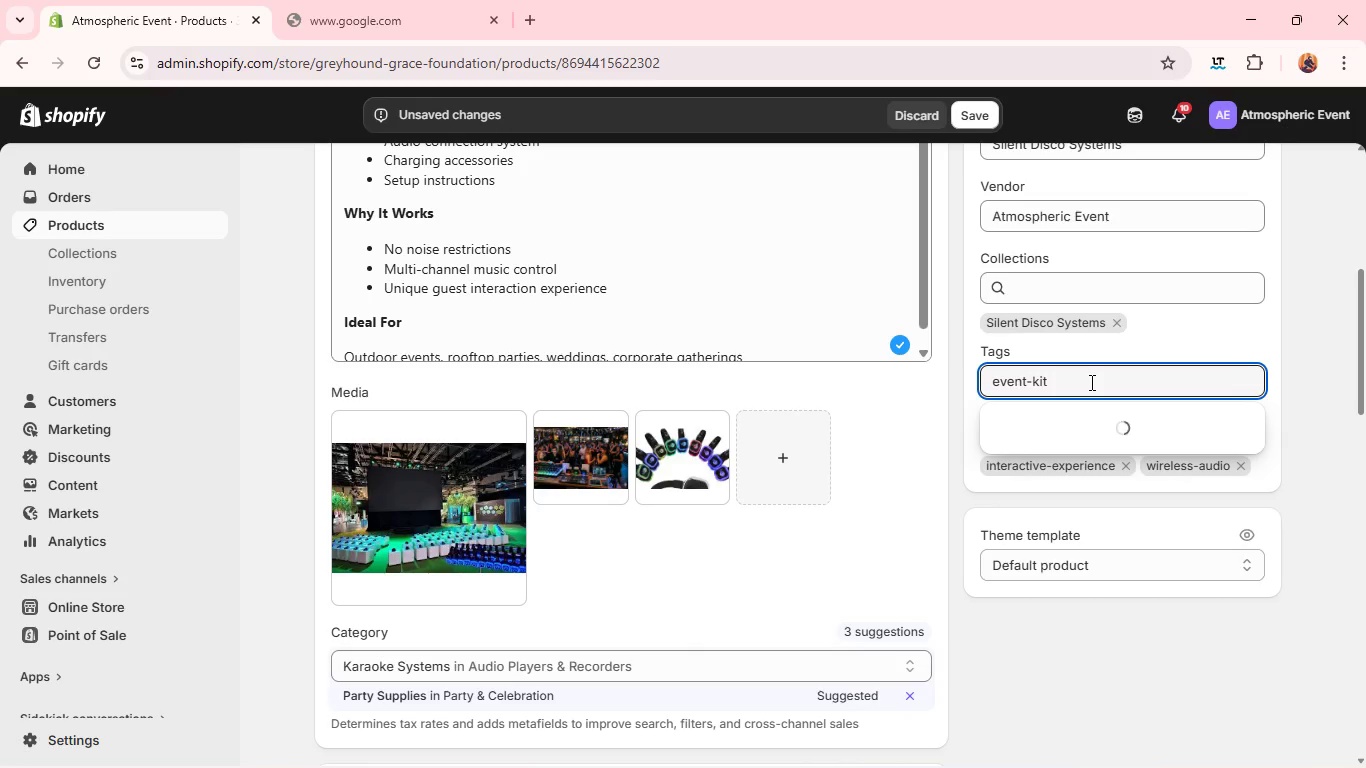 
left_click([1078, 429])
 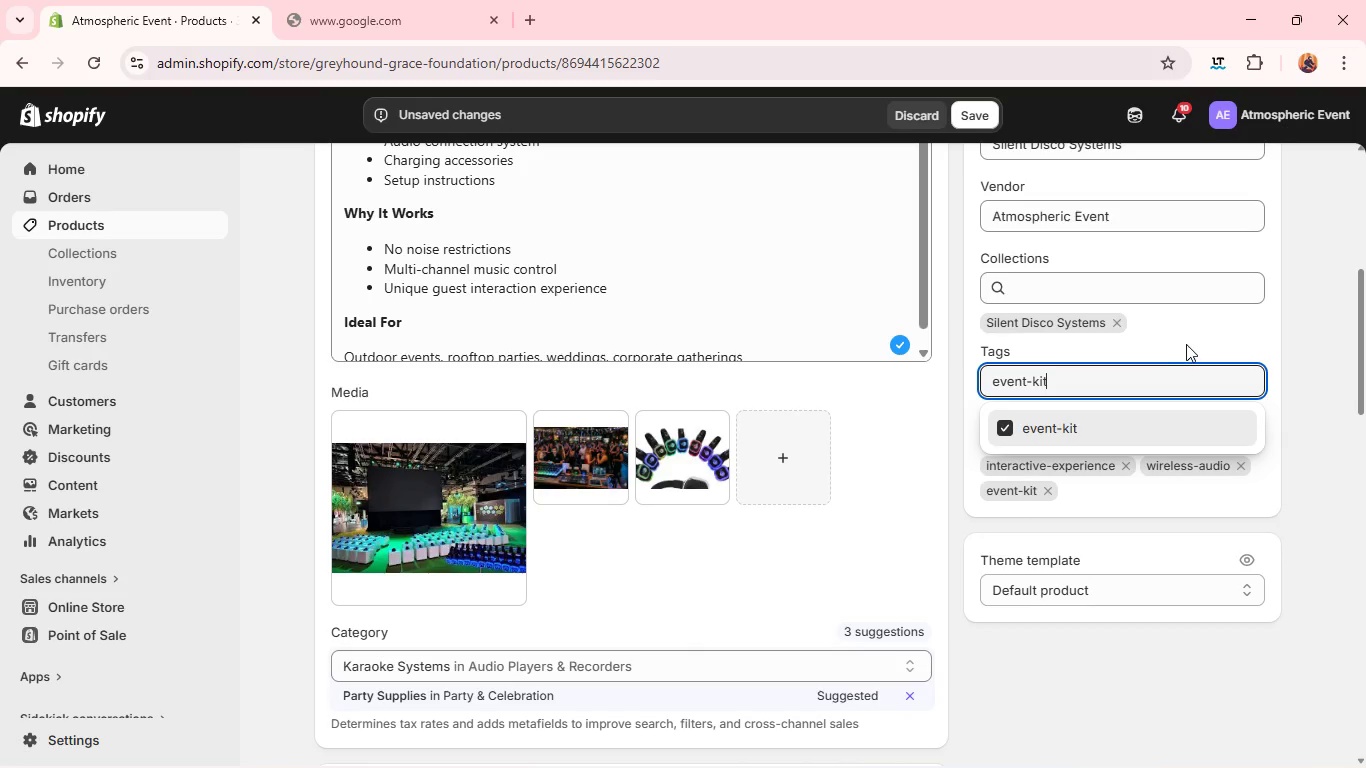 
double_click([1132, 377])
 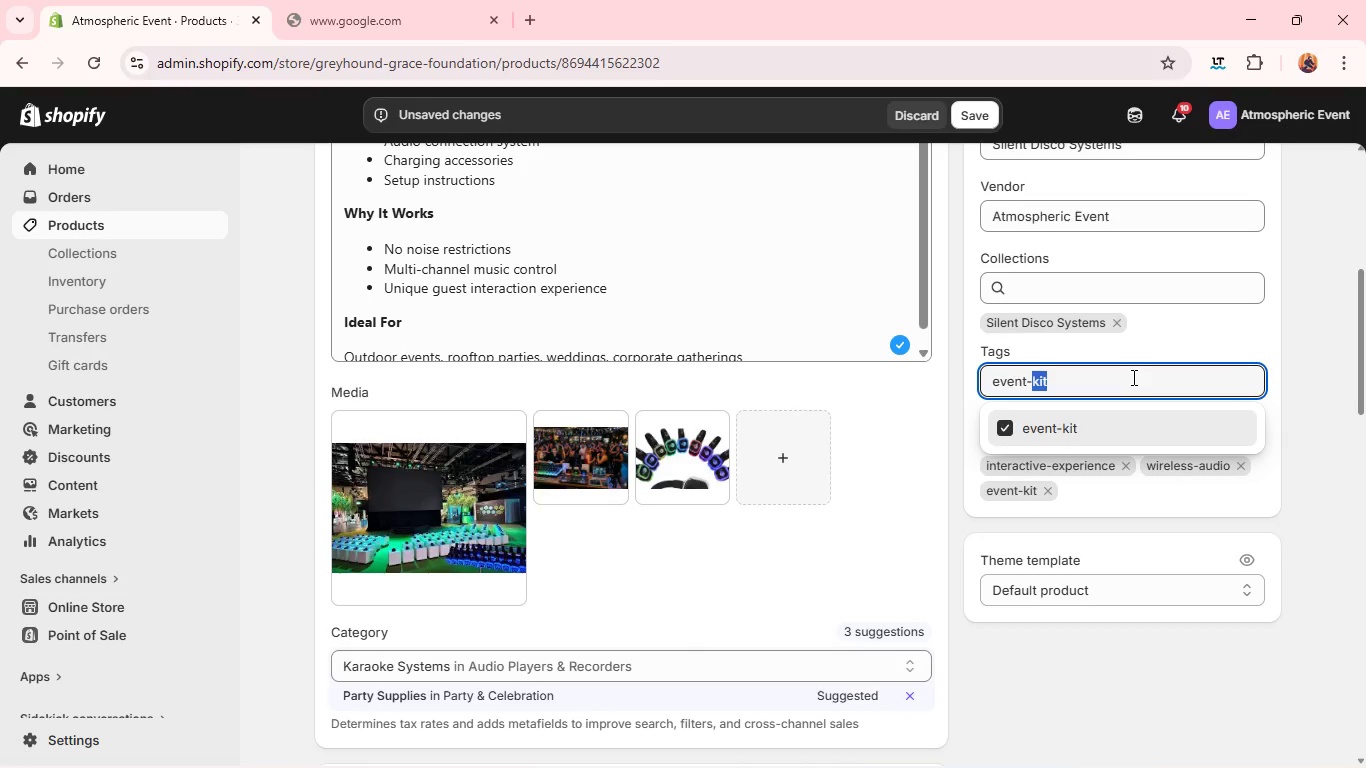 
triple_click([1132, 377])
 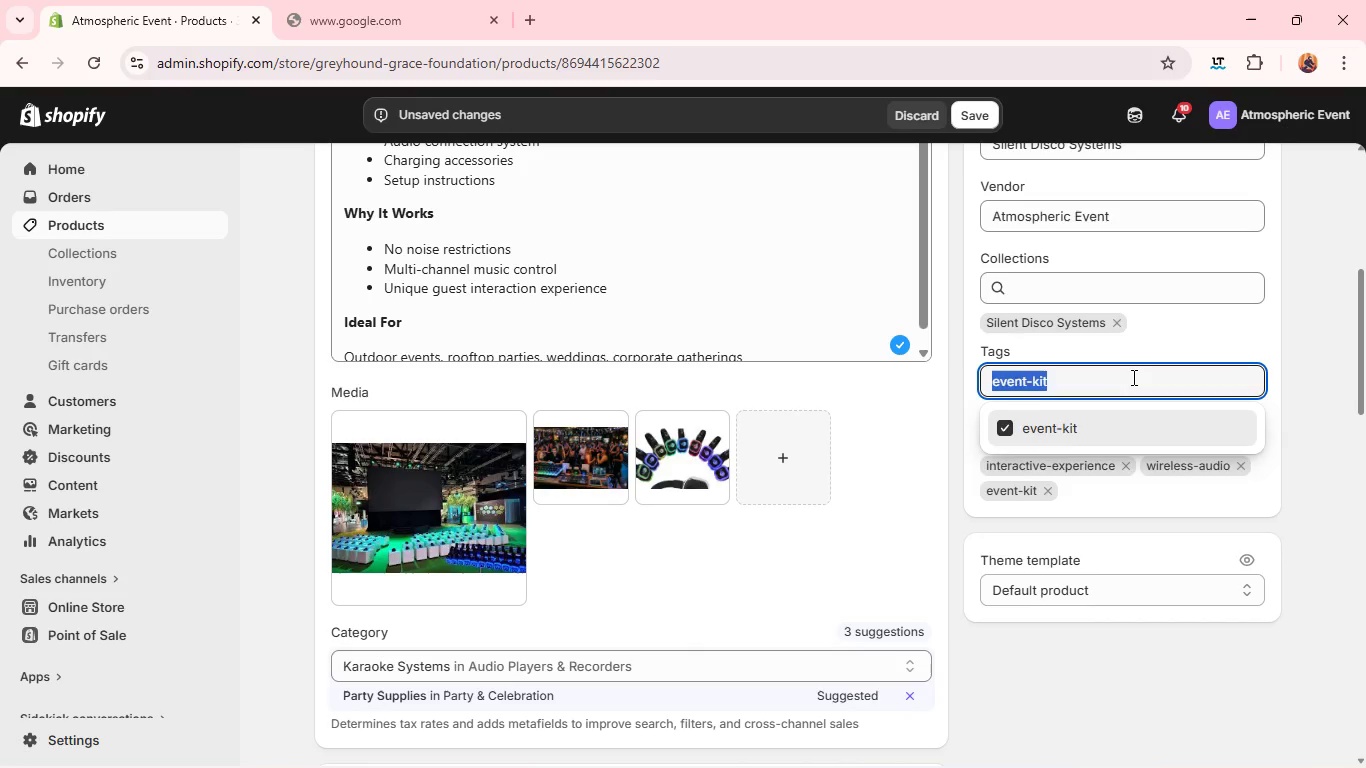 
type(party)
 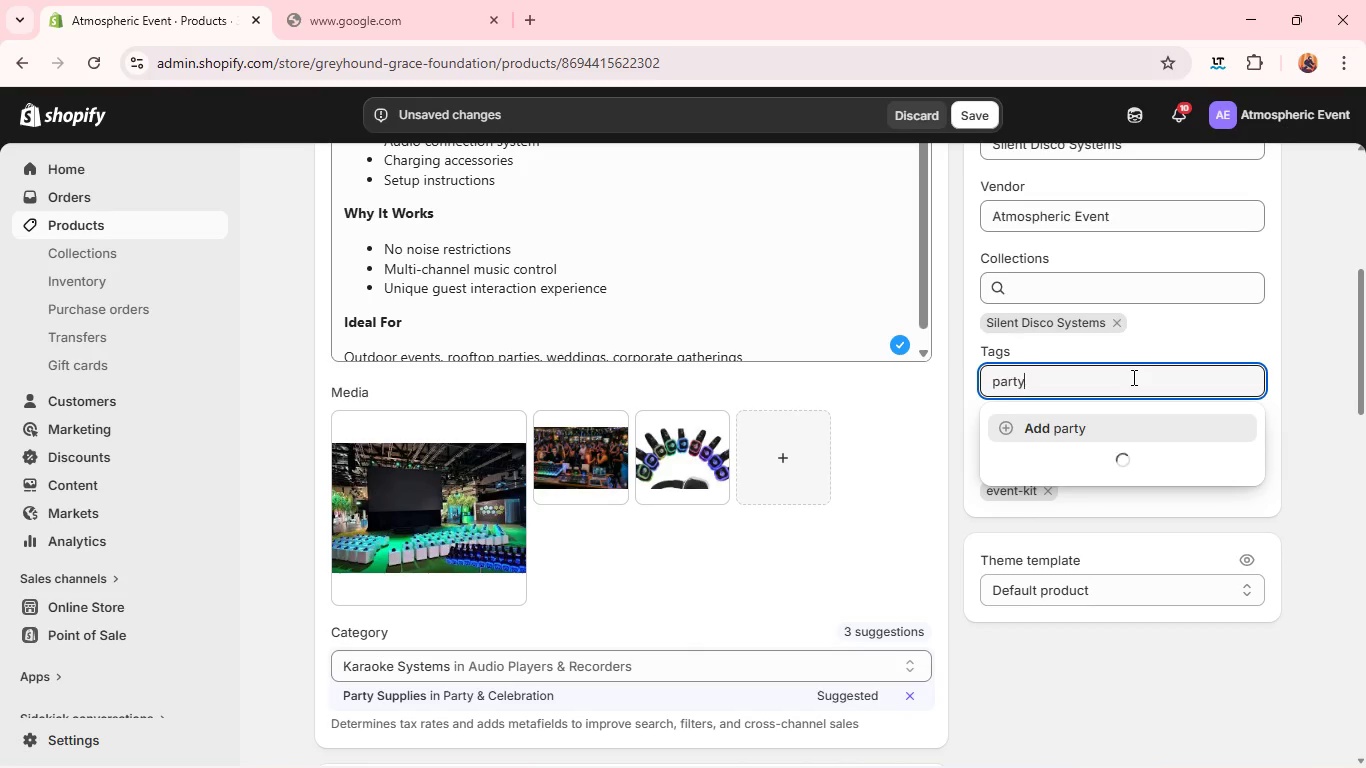 
wait(5.89)
 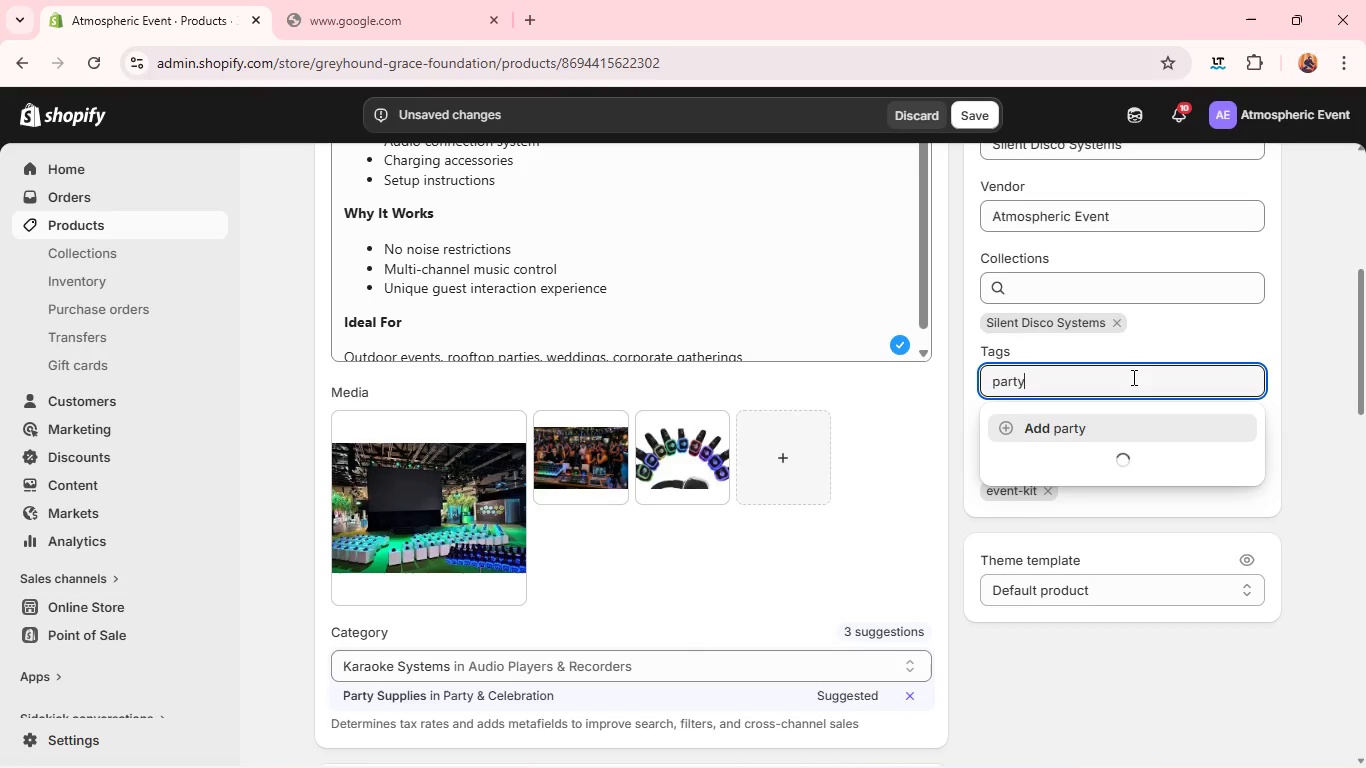 
key(Minus)
 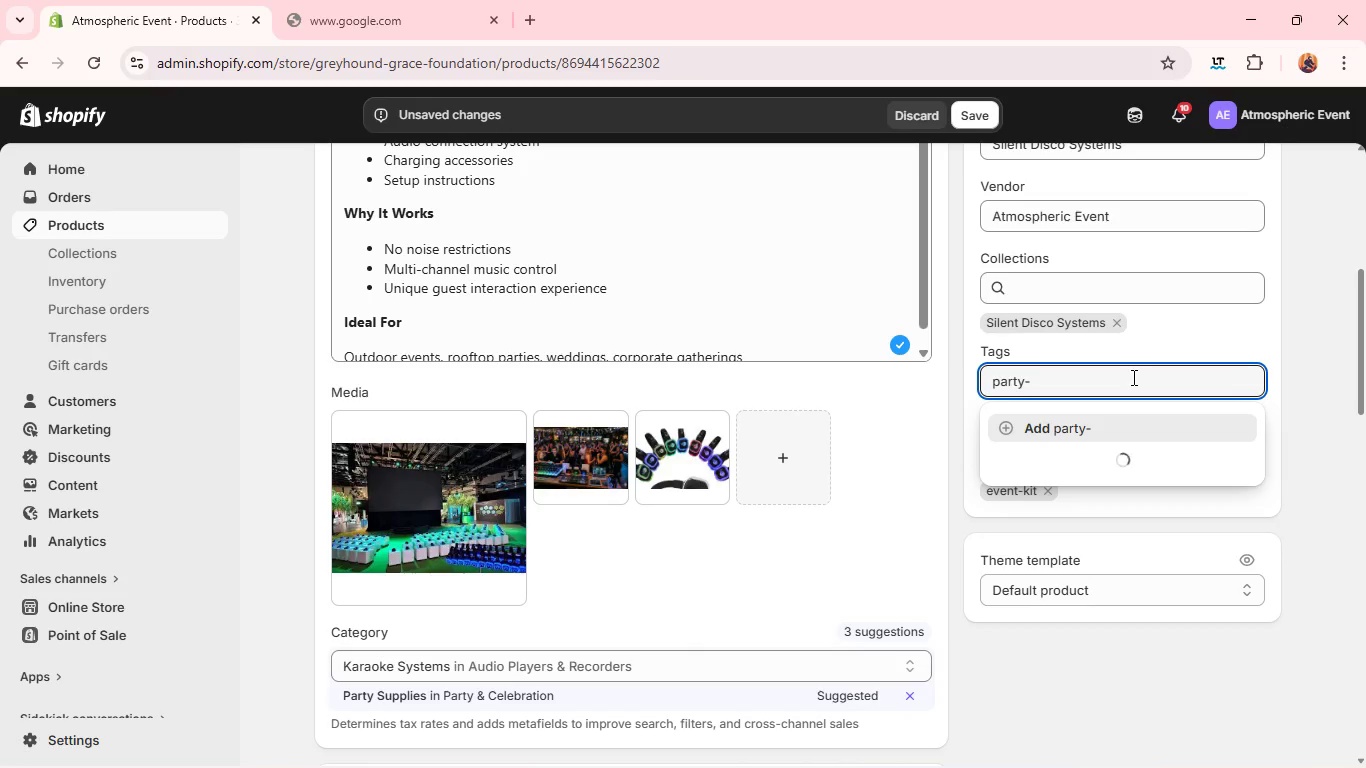 
wait(10.09)
 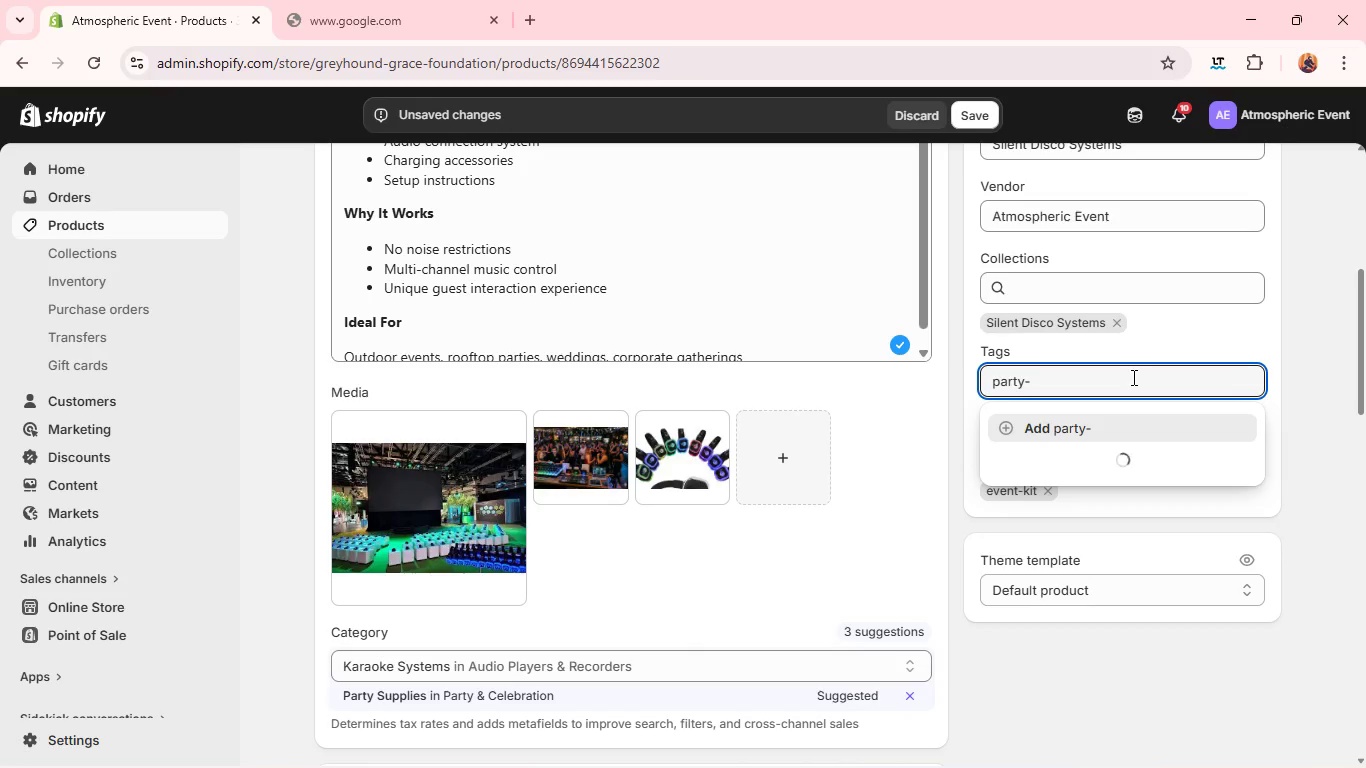 
left_click([1069, 471])
 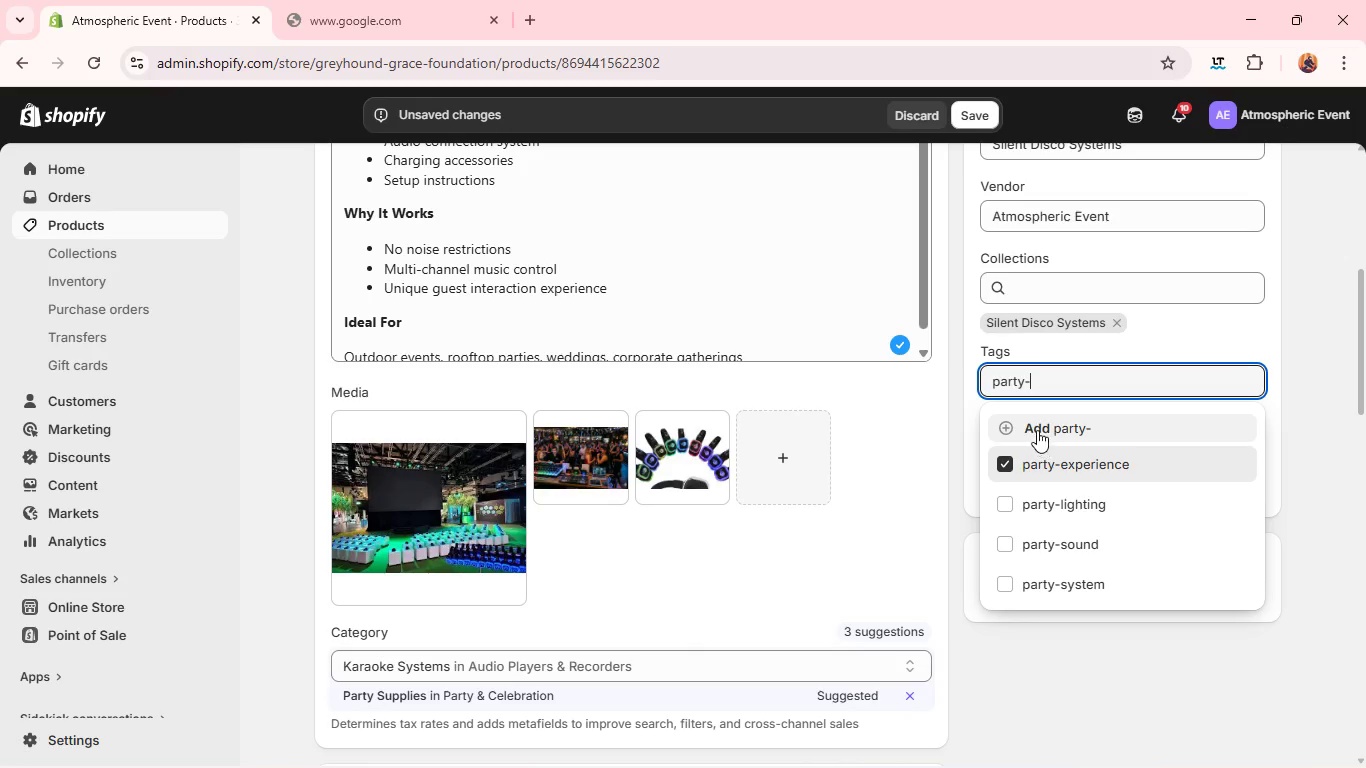 
double_click([1013, 382])
 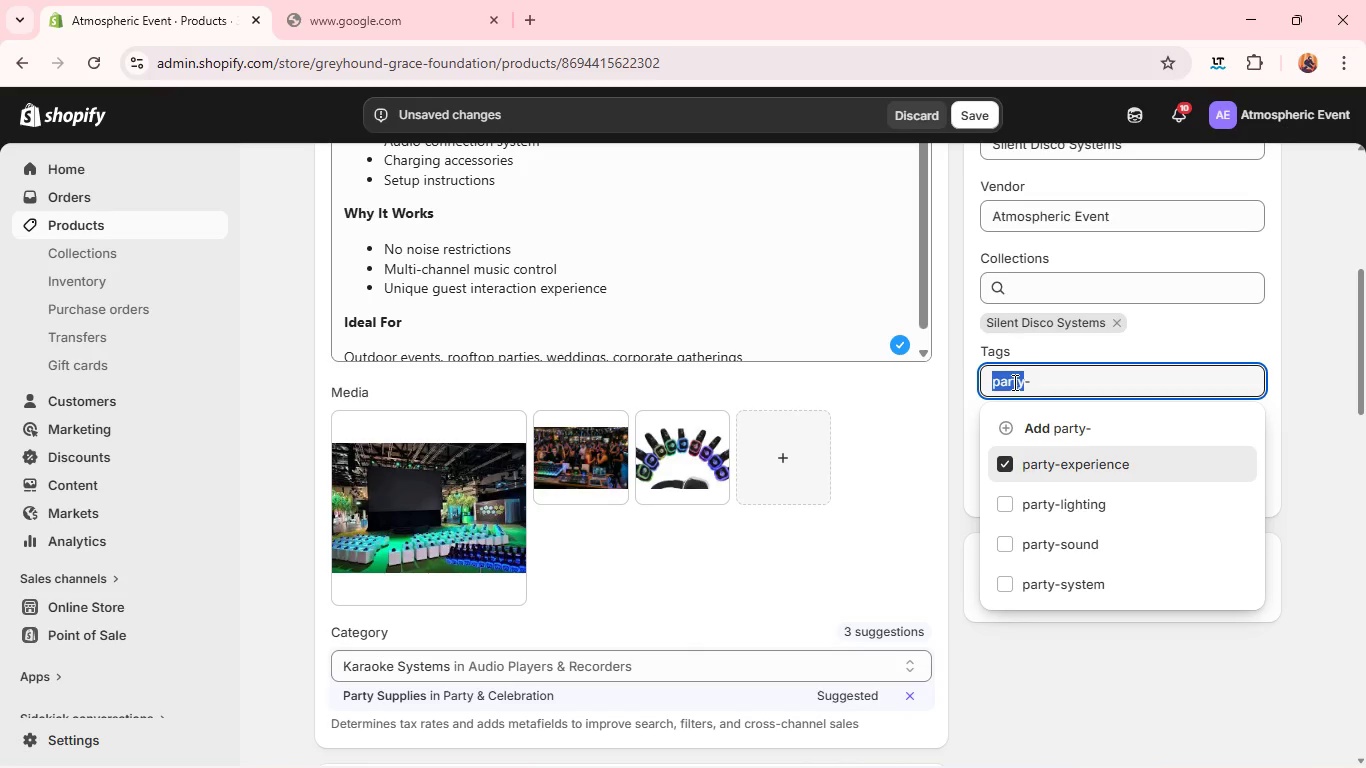 
key(P)
 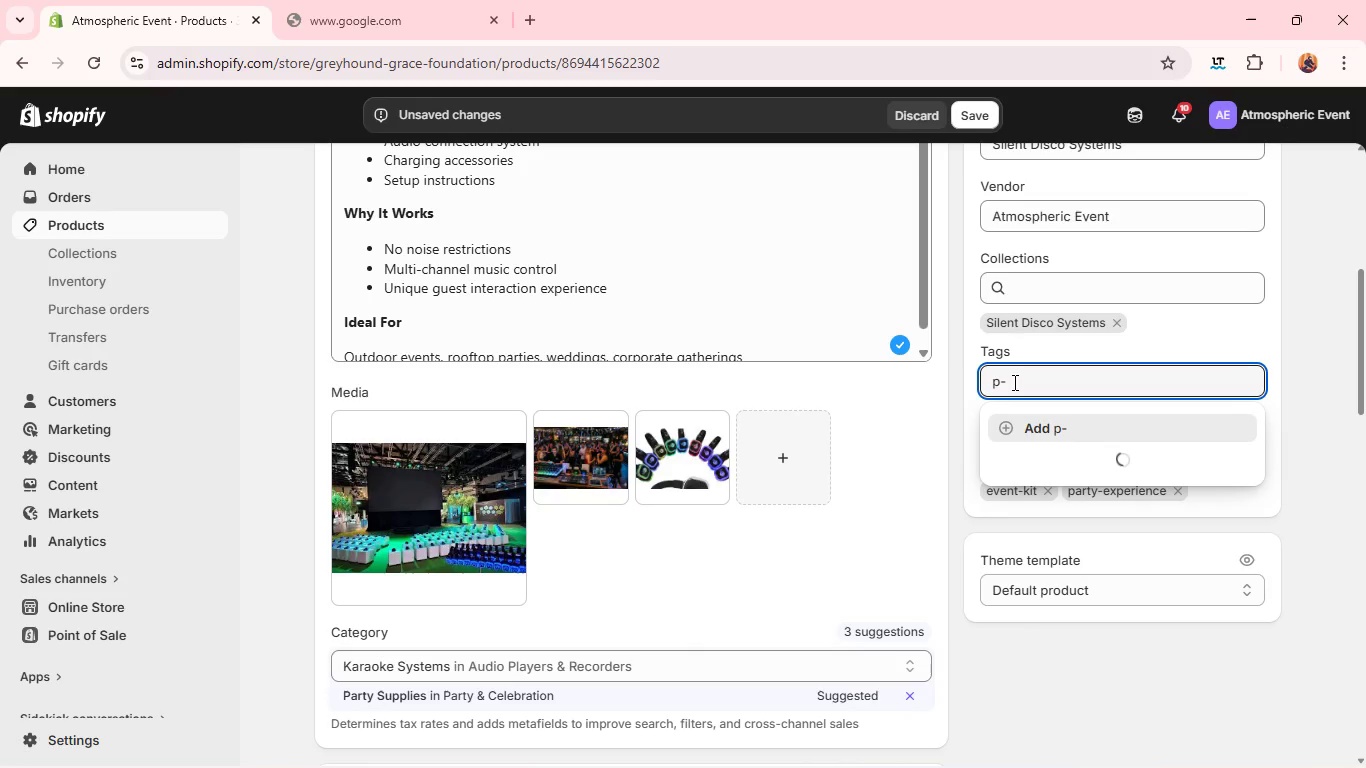 
key(ArrowRight)
 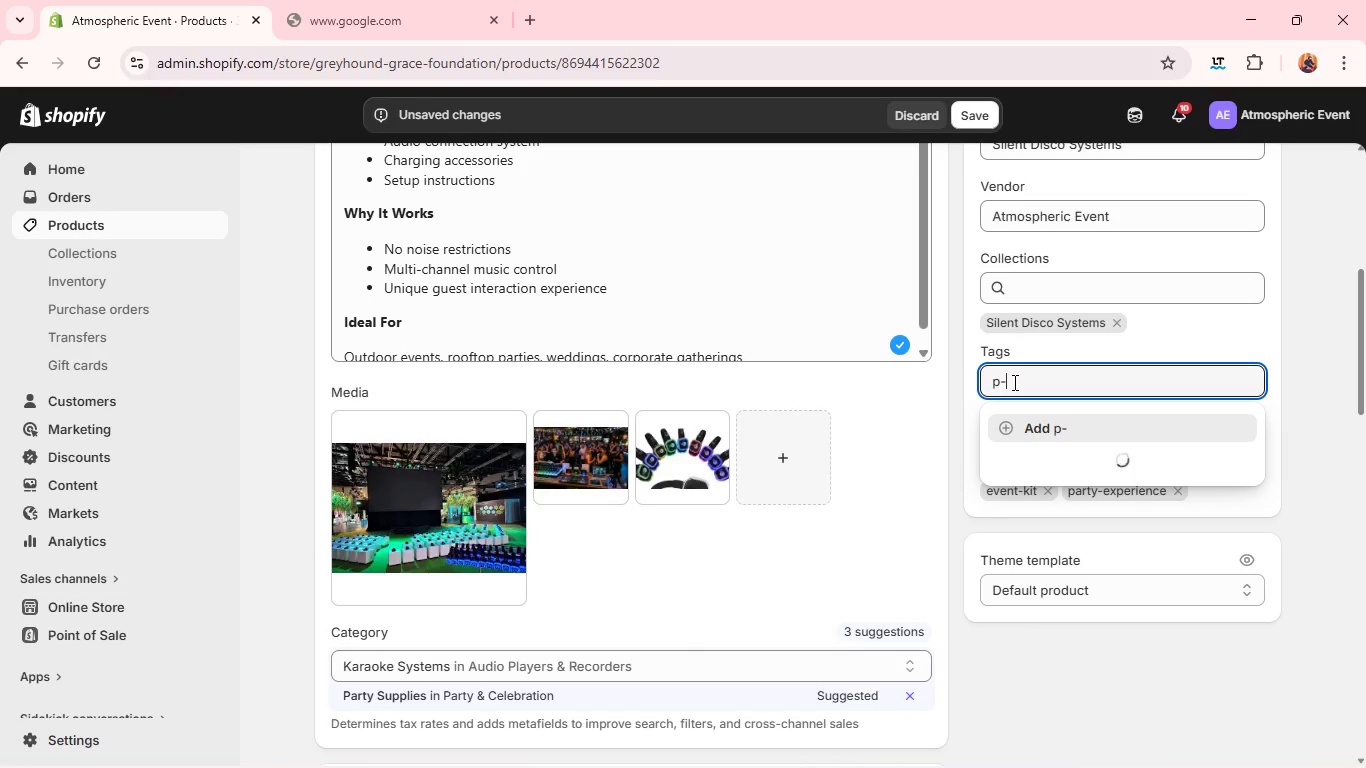 
key(Backspace)
type(remi)
 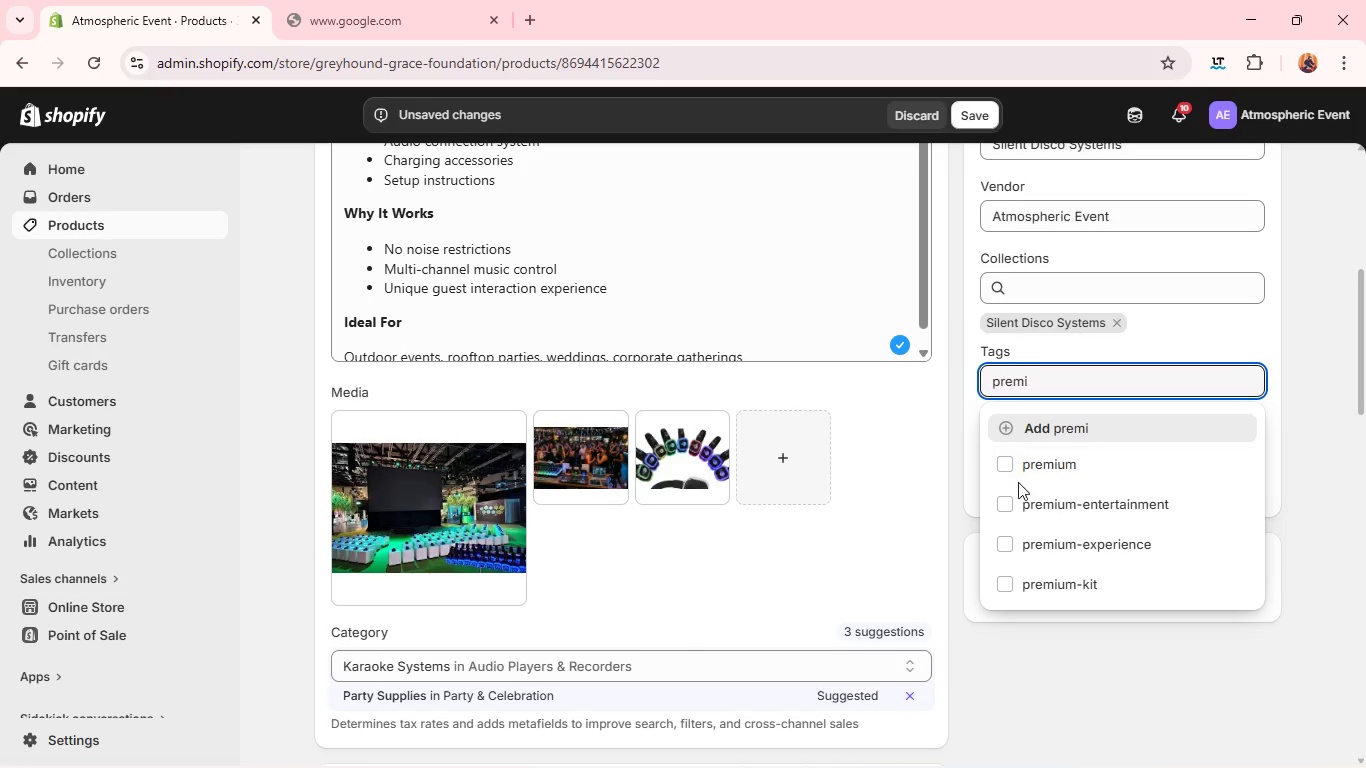 
wait(5.34)
 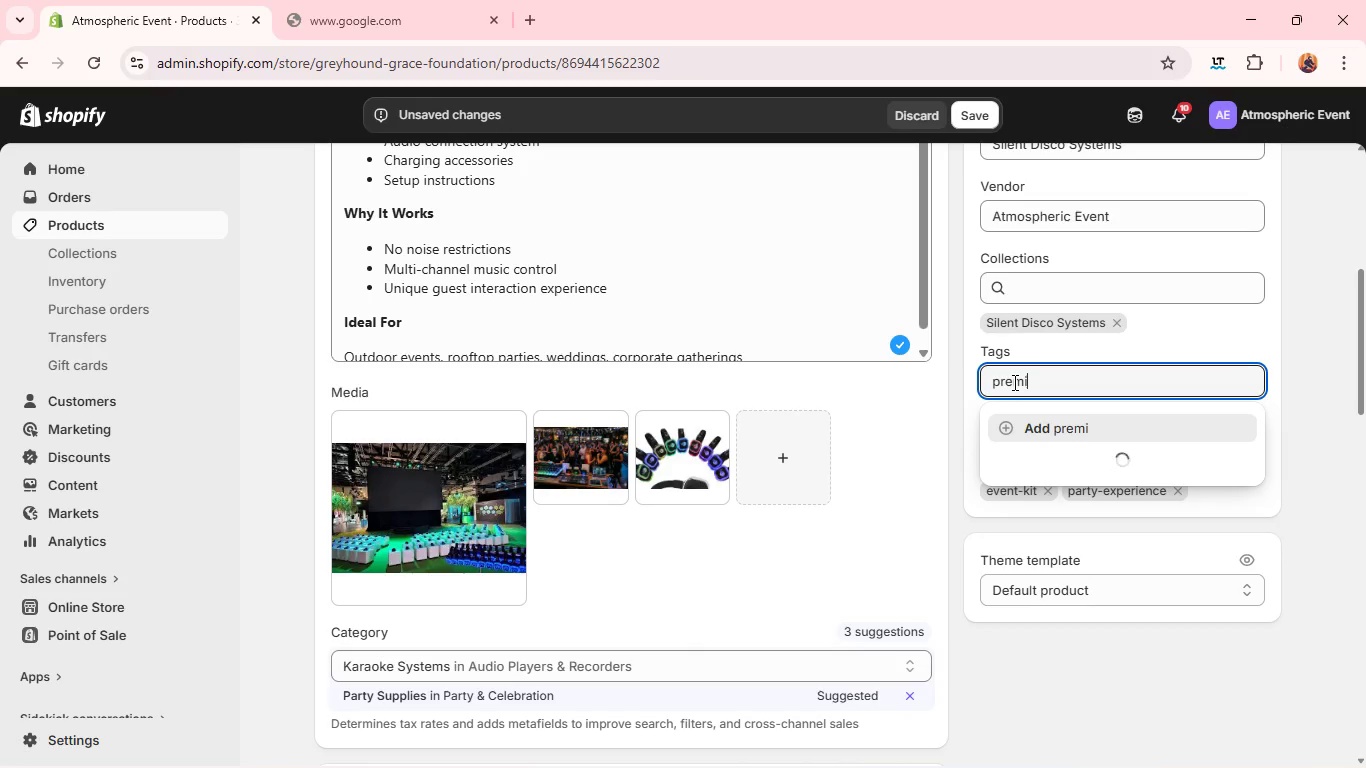 
left_click([1060, 515])
 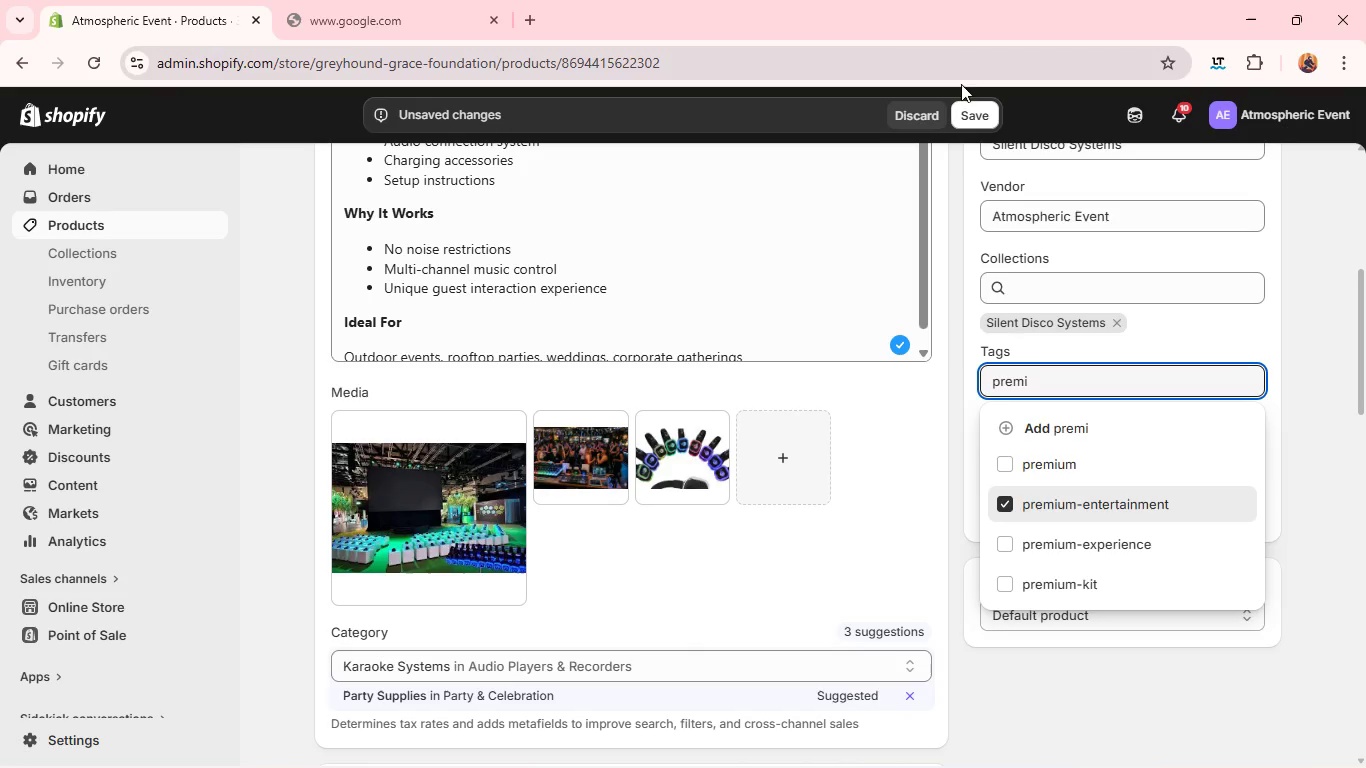 
left_click([969, 112])
 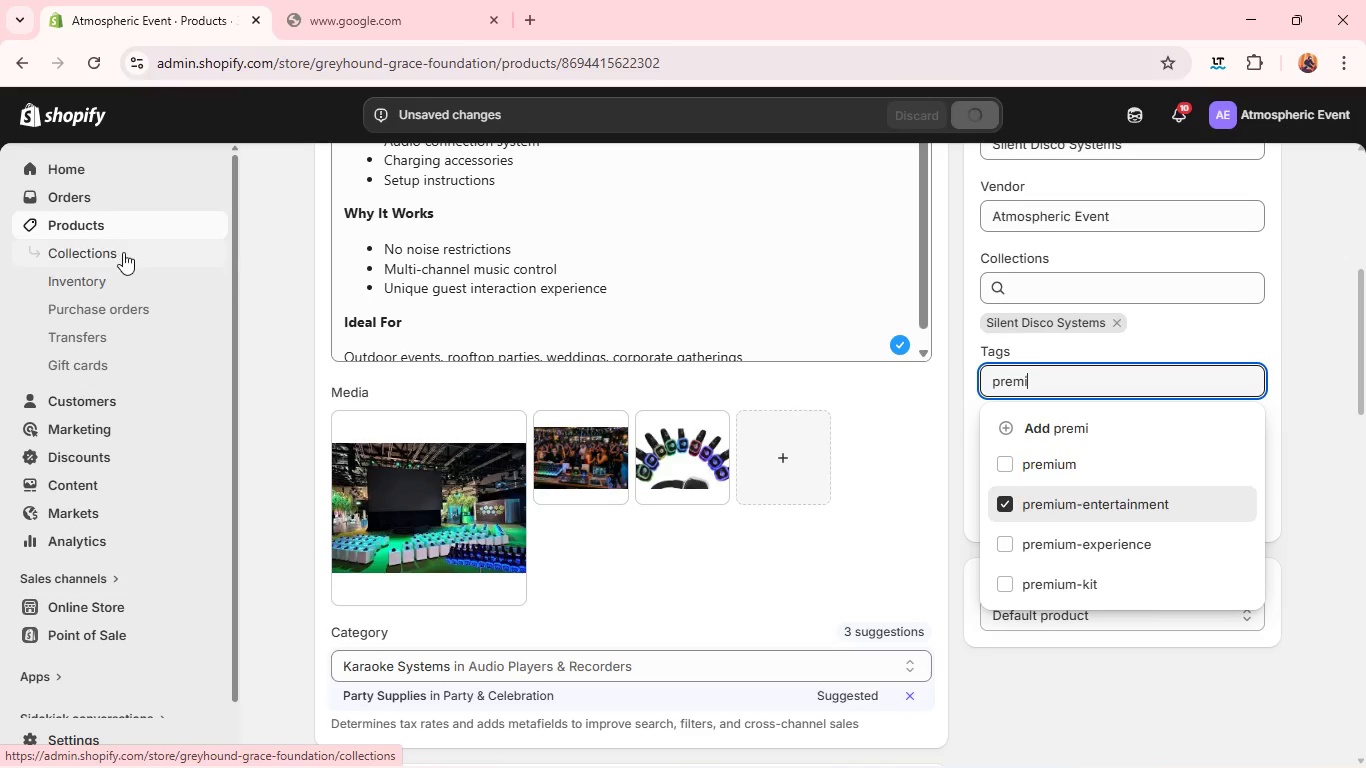 
wait(5.25)
 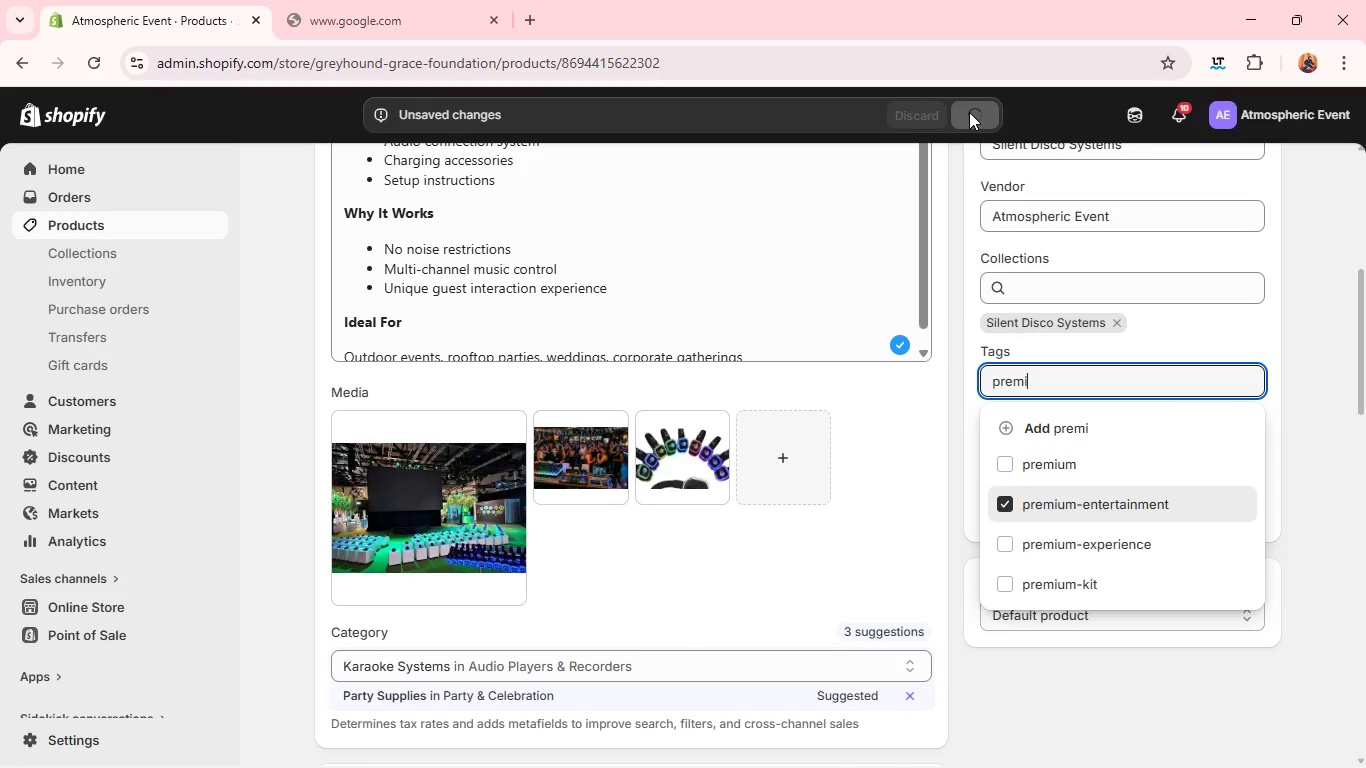 
left_click([135, 240])
 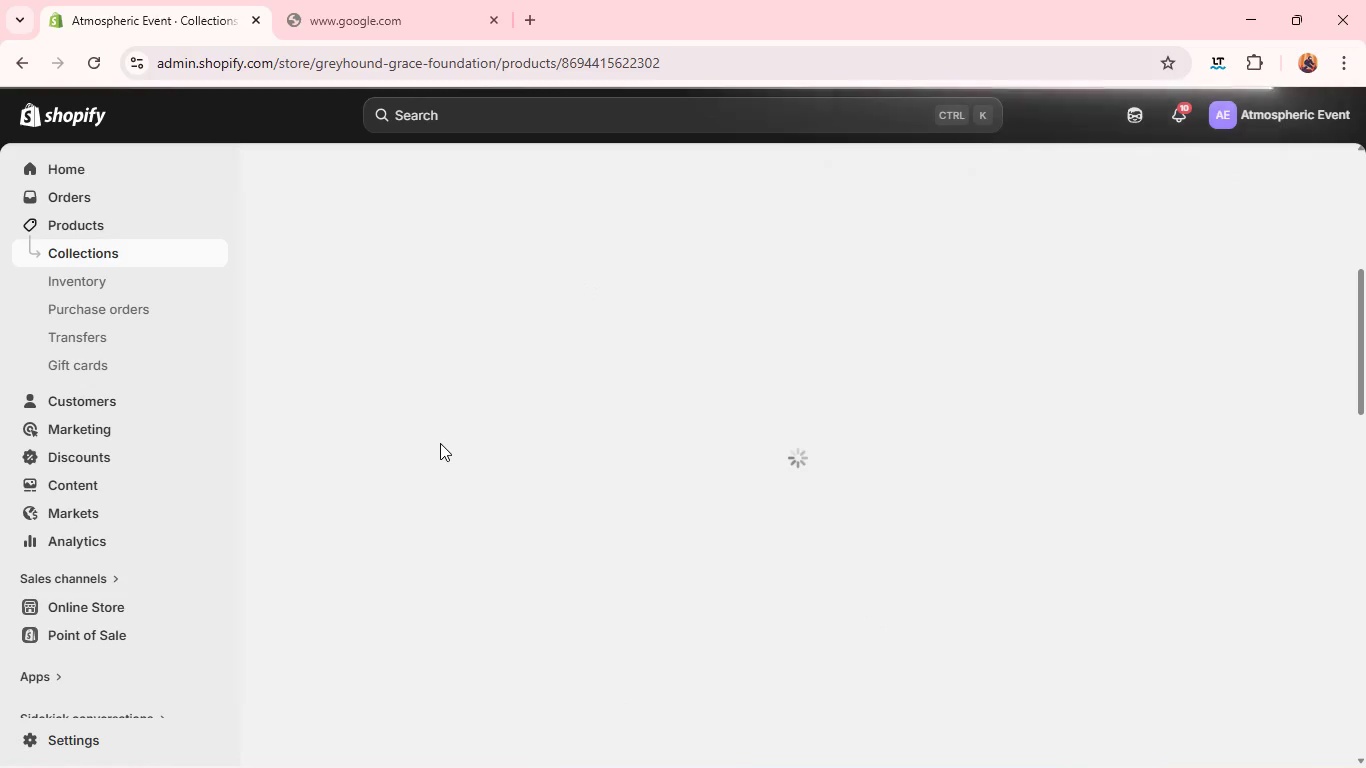 
wait(7.33)
 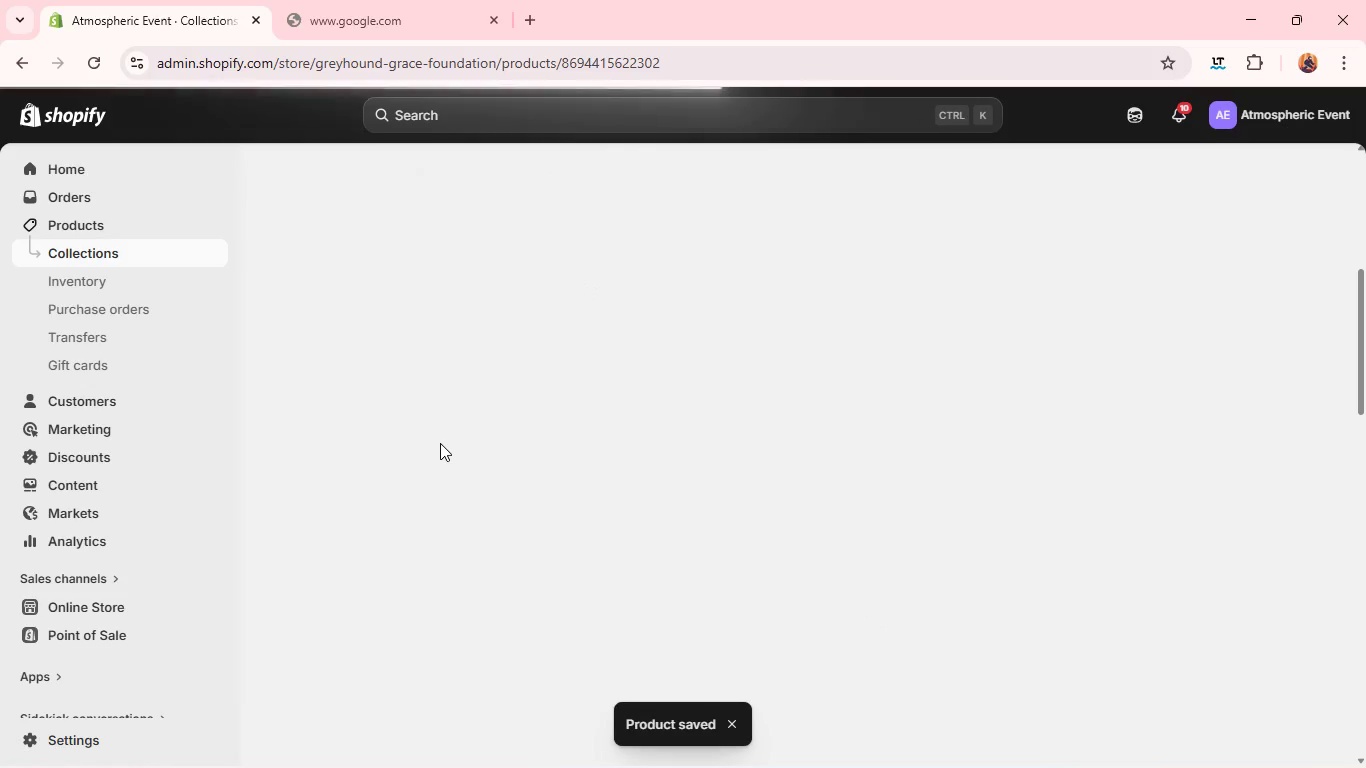 
key(Alt+AltLeft)
 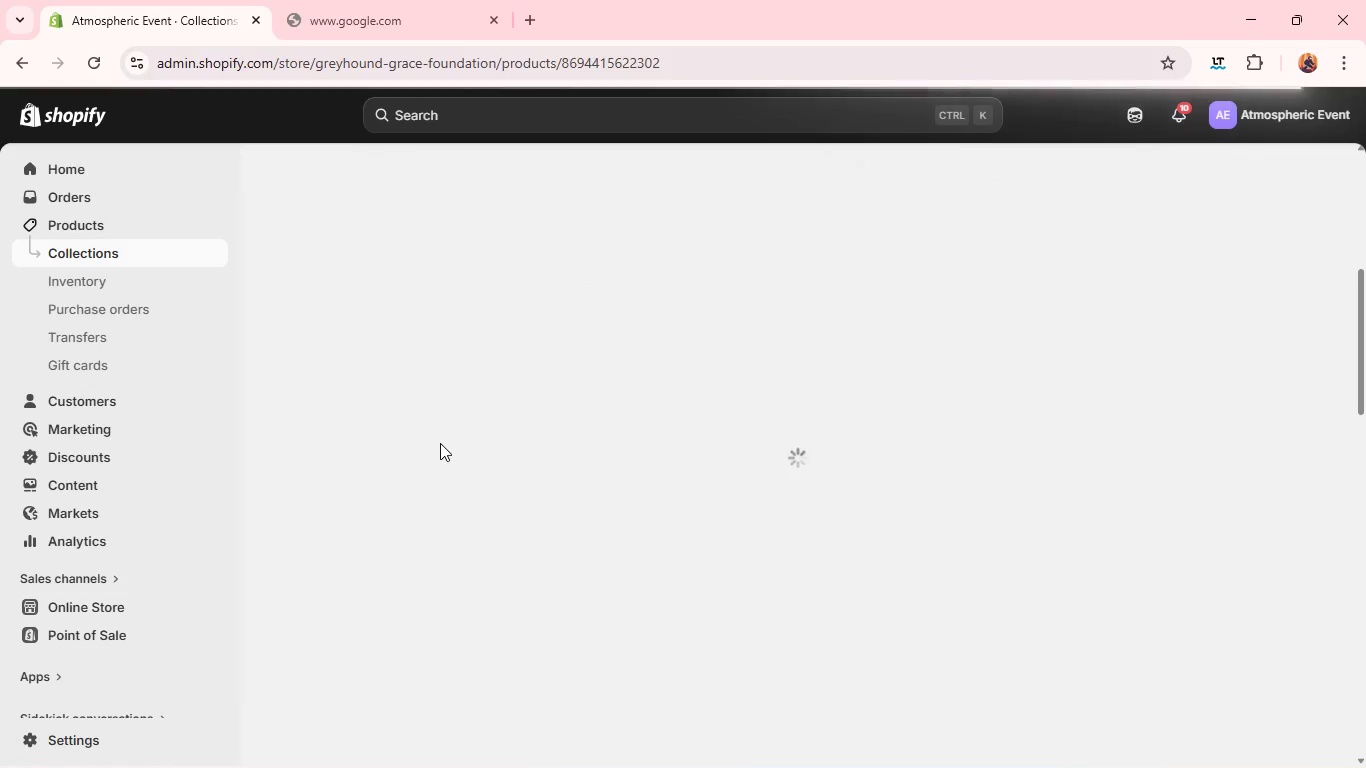 
key(Alt+Tab)